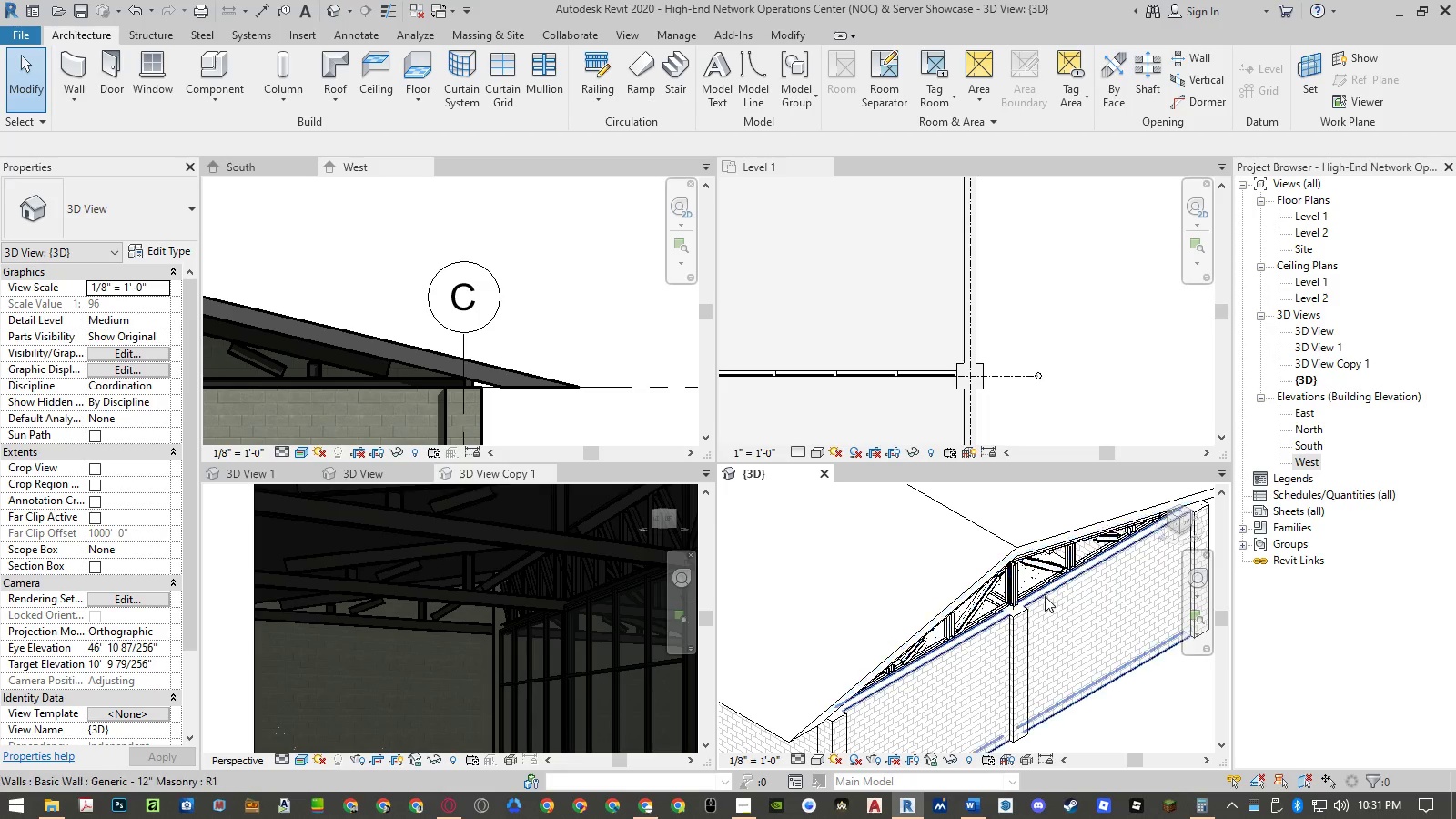 
left_click([1045, 597])
 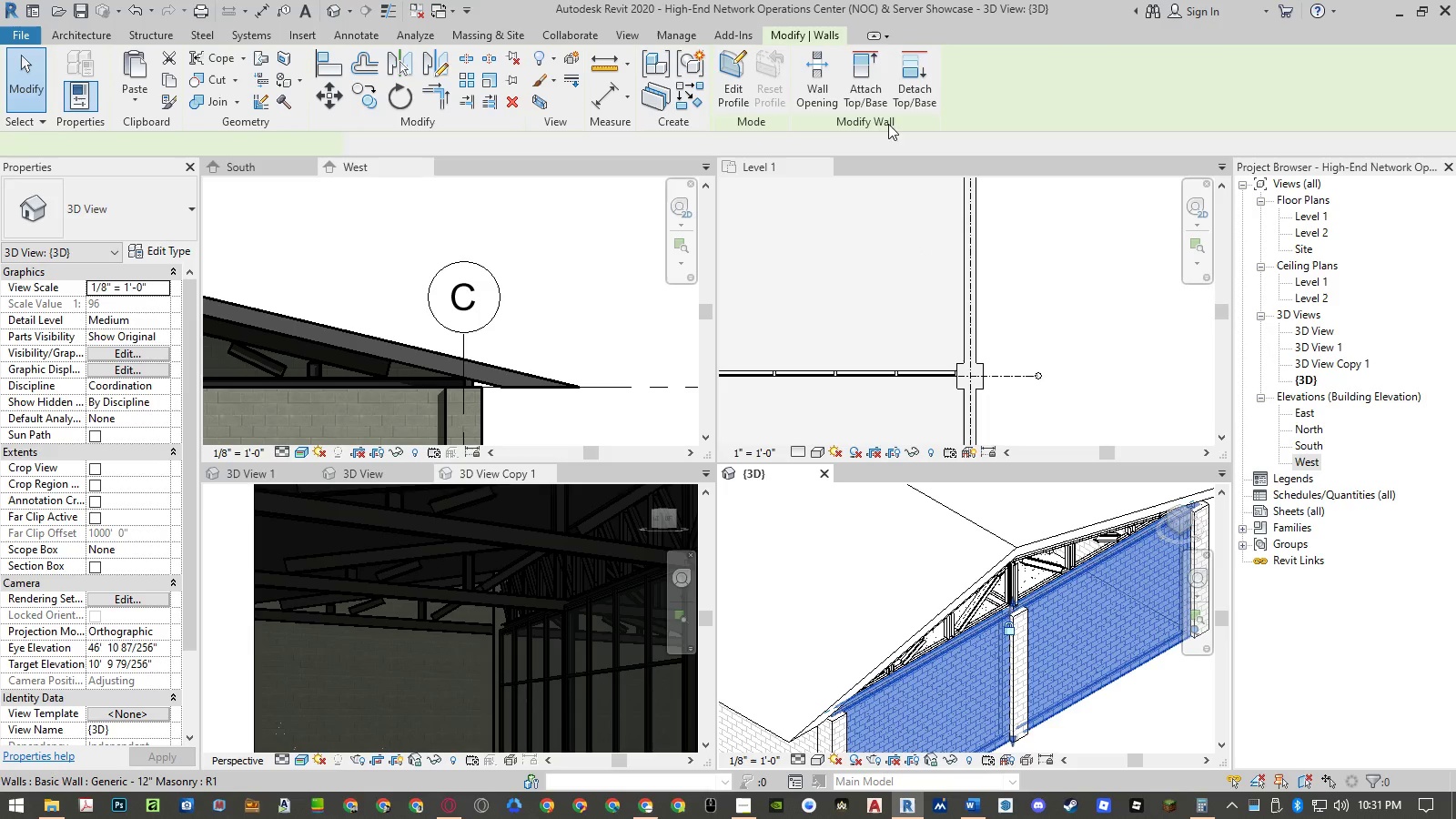 
left_click([877, 99])
 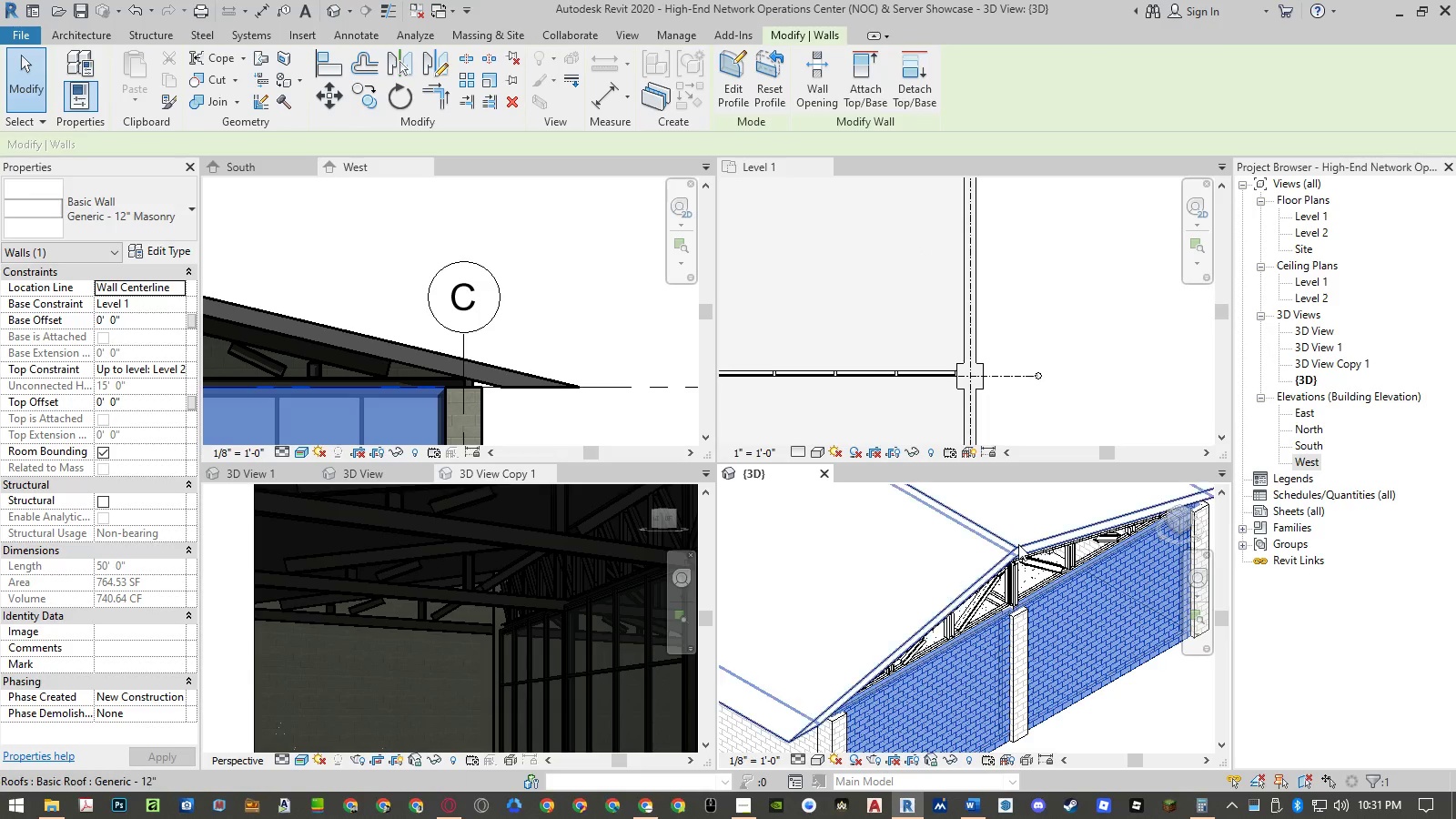 
left_click([1018, 544])
 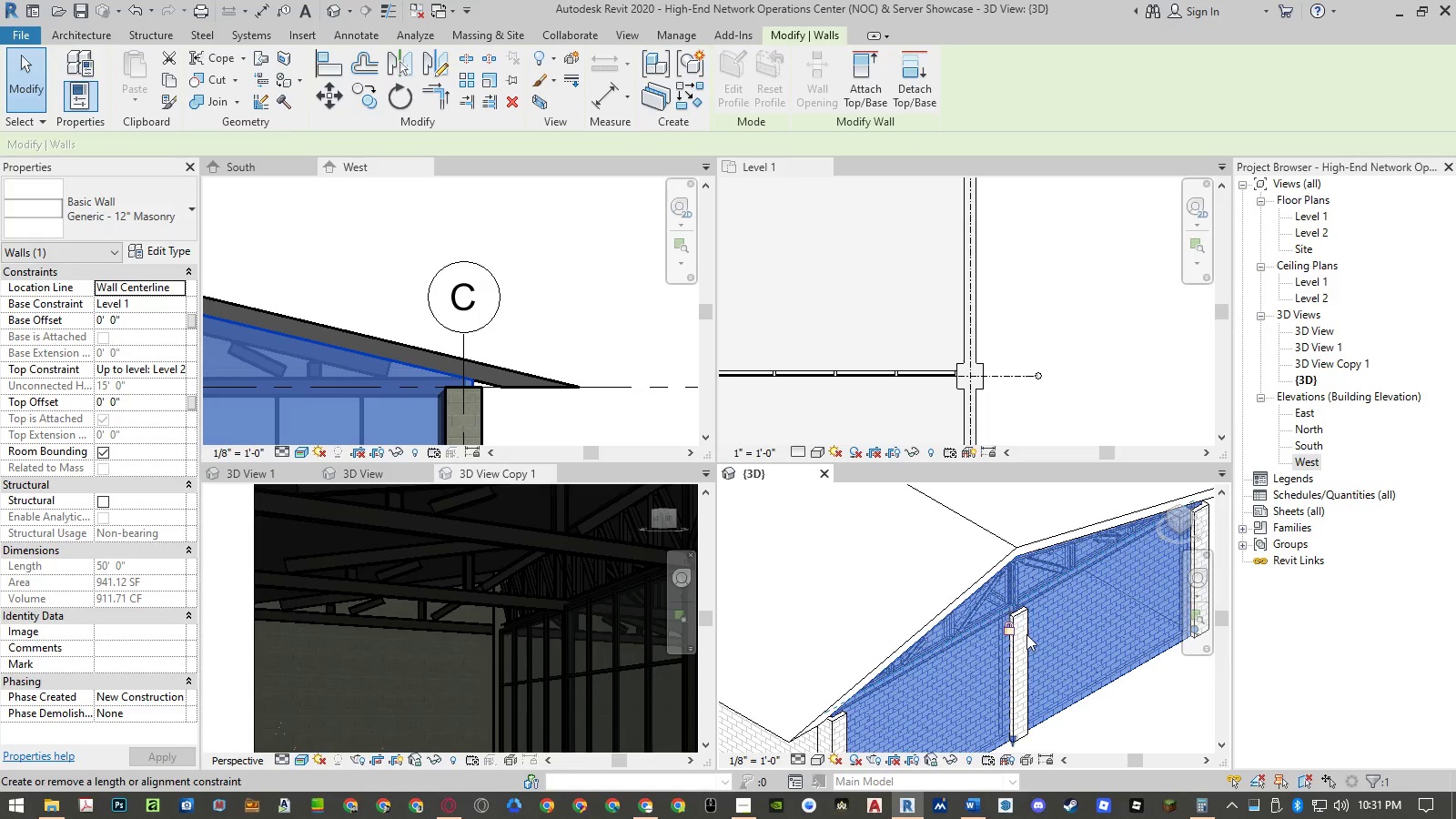 
left_click([1027, 635])
 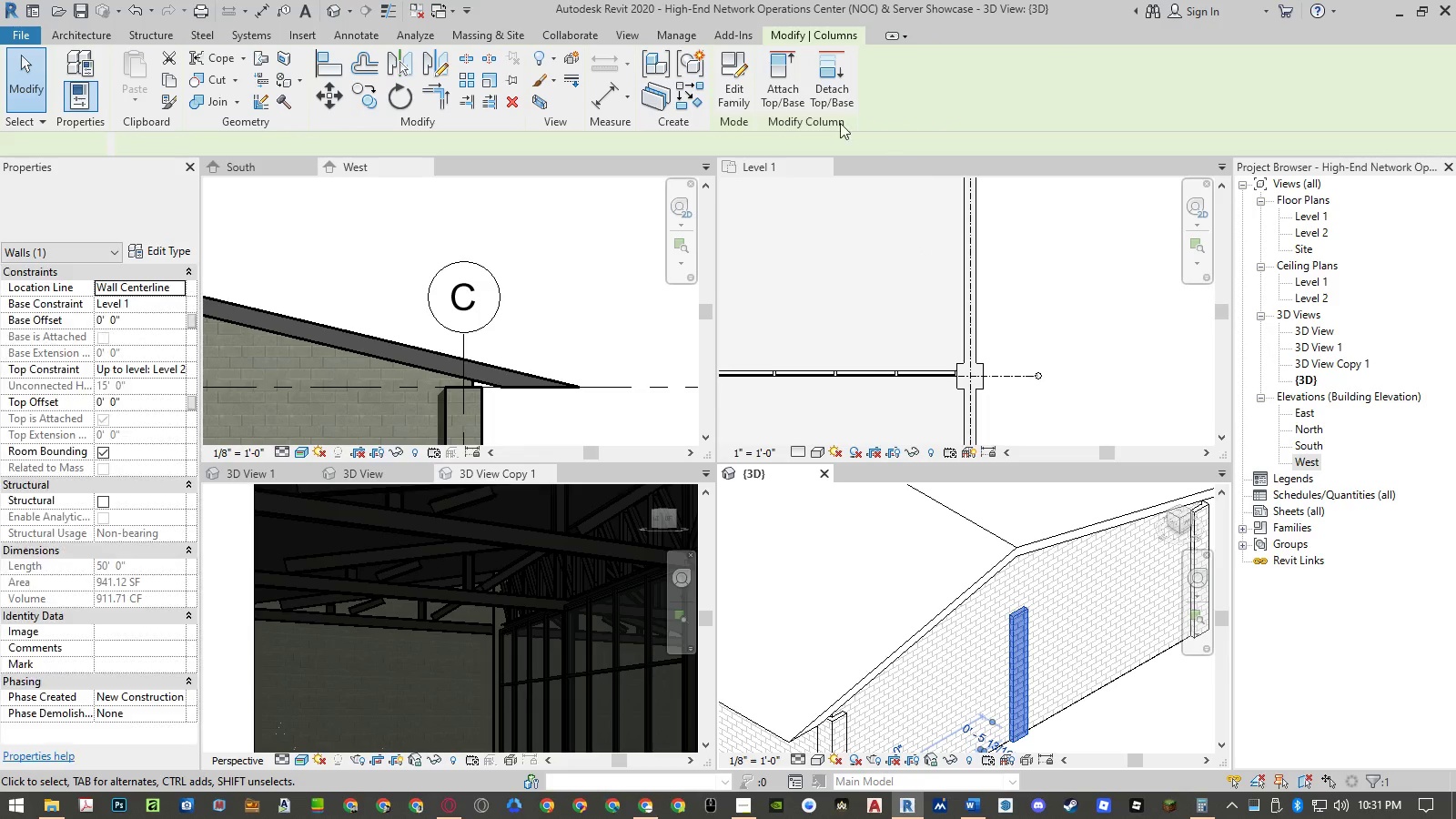 
left_click([783, 94])
 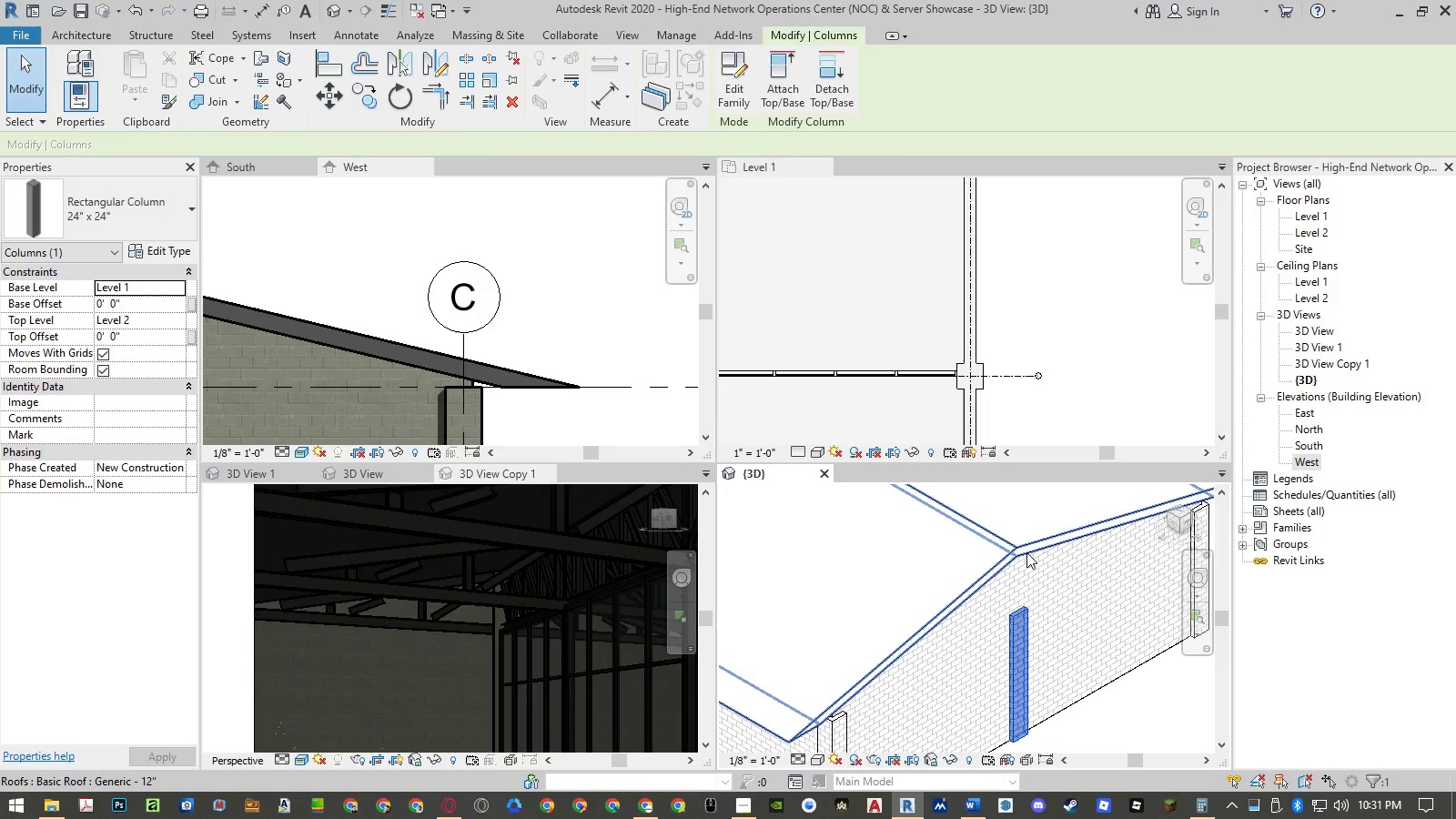 
left_click([1026, 552])
 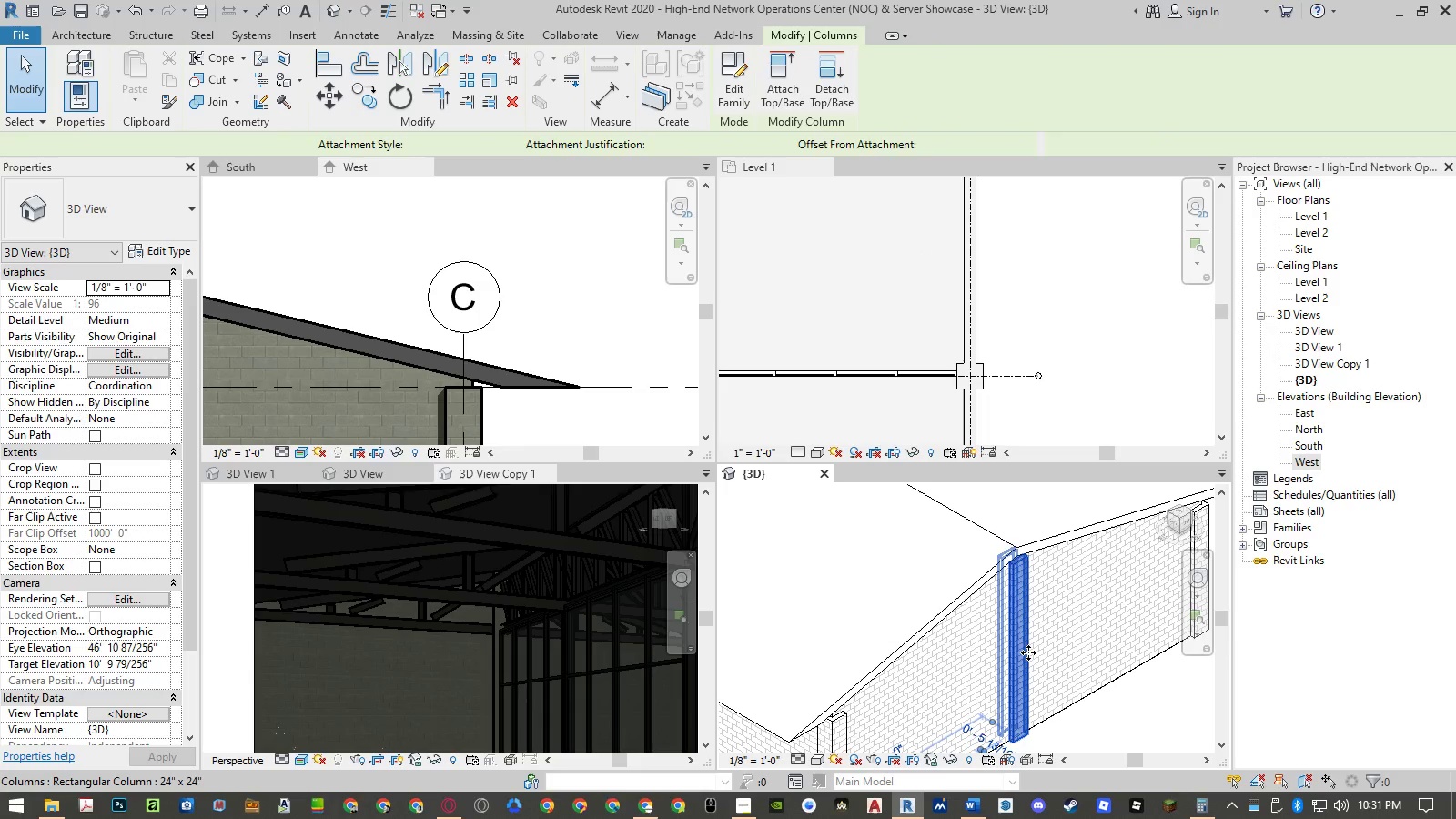 
key(Escape)
 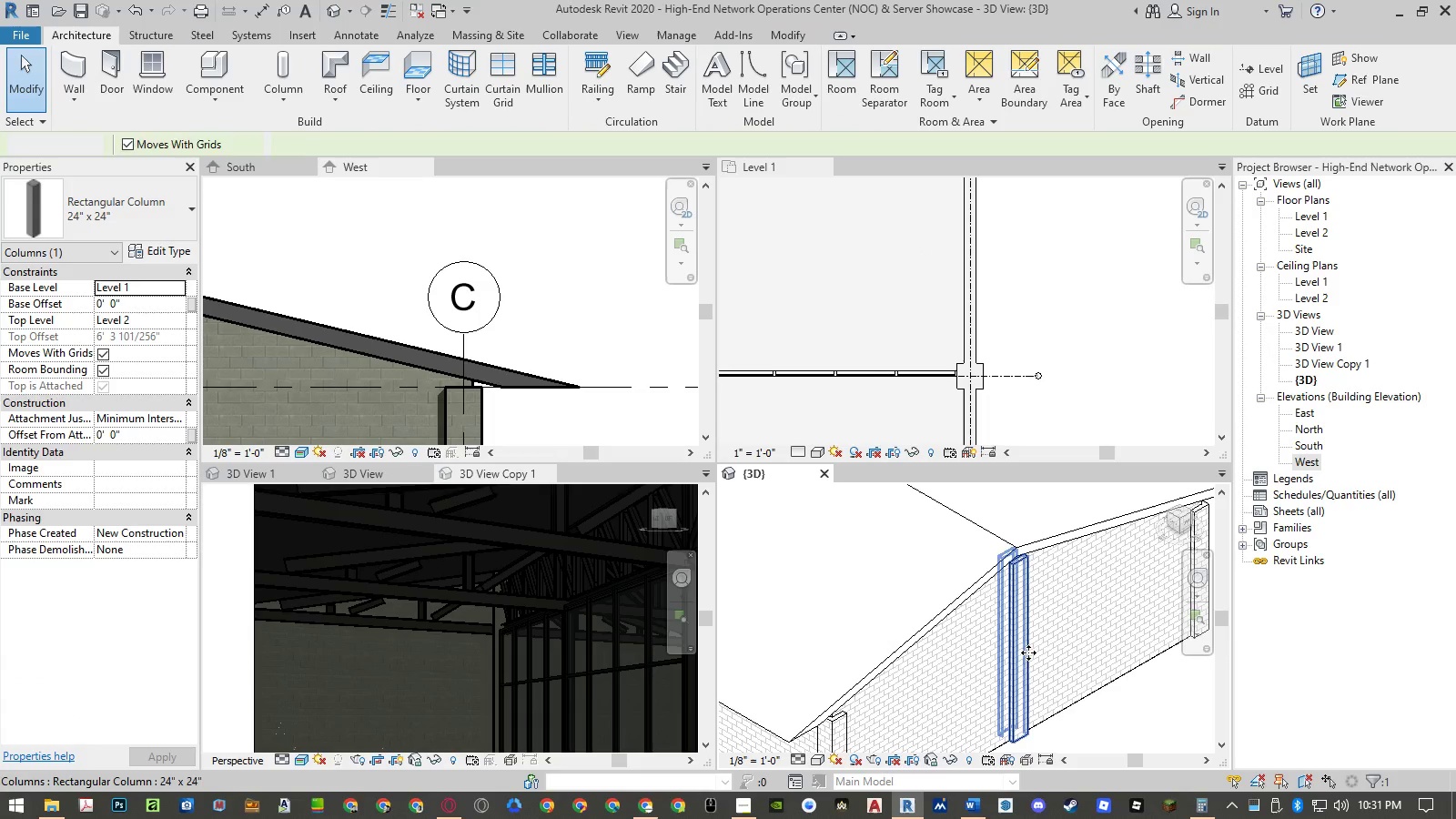 
key(Escape)
 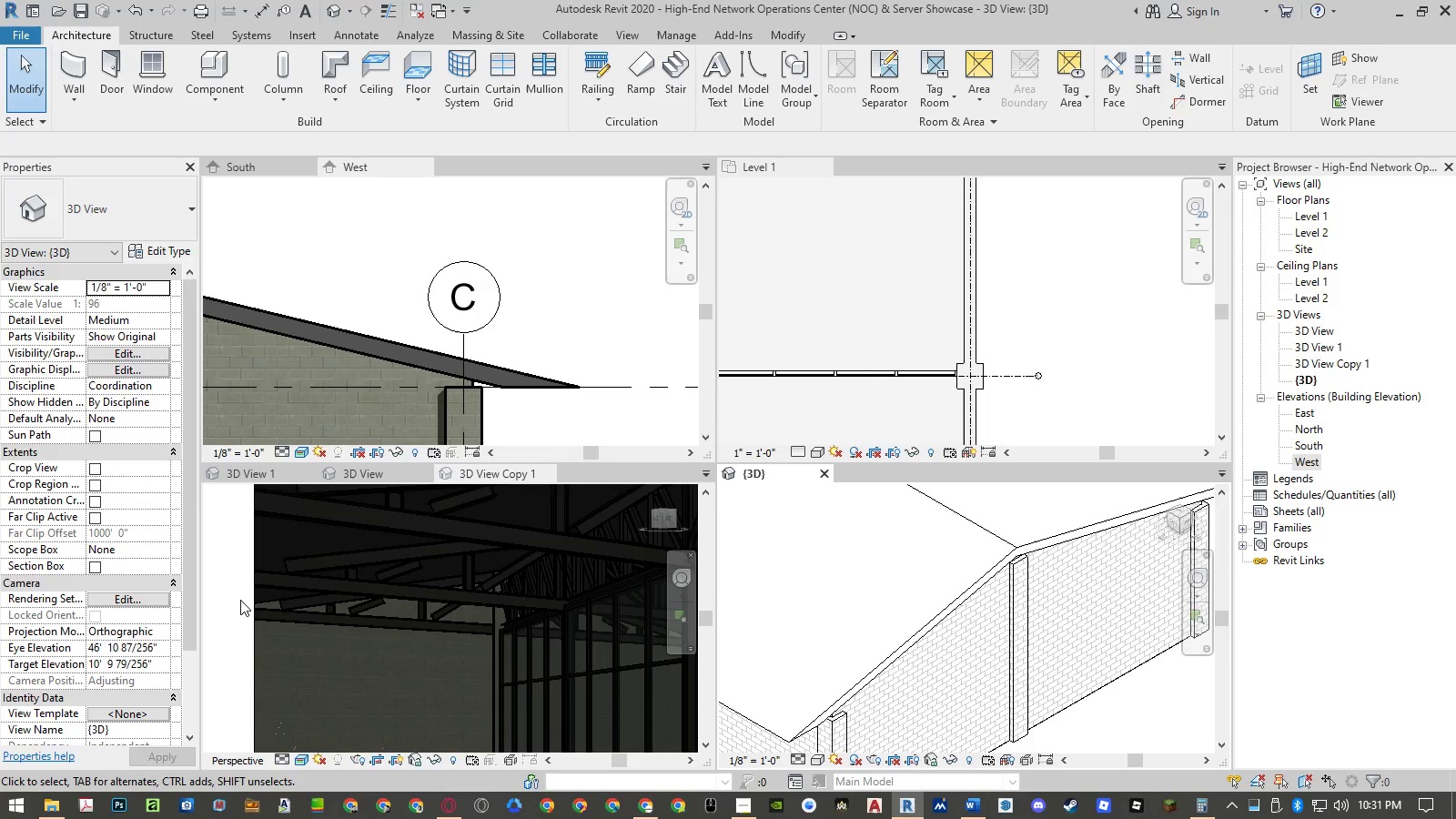 
double_click([240, 600])
 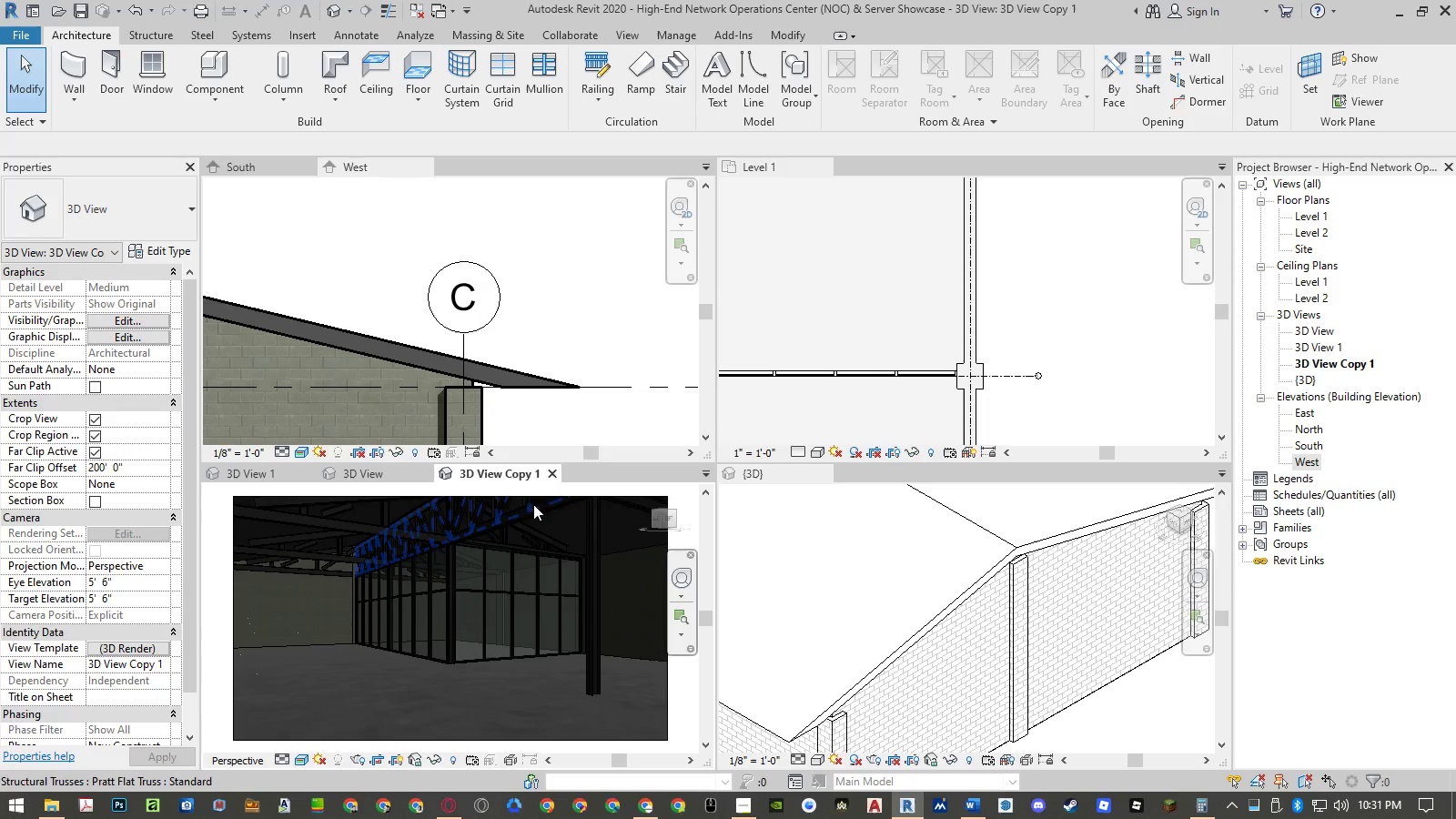 
left_click([397, 479])
 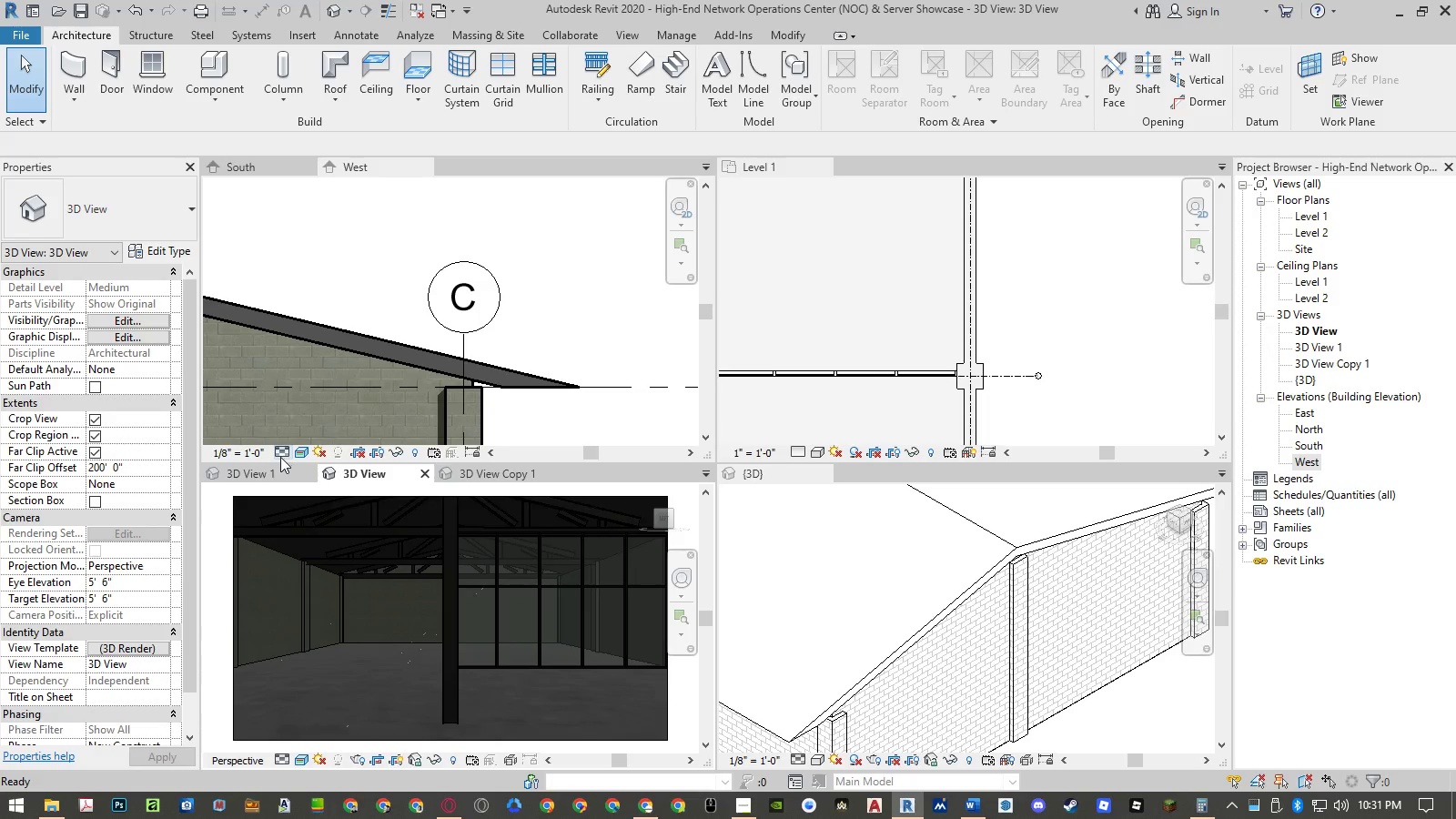 
left_click([261, 465])
 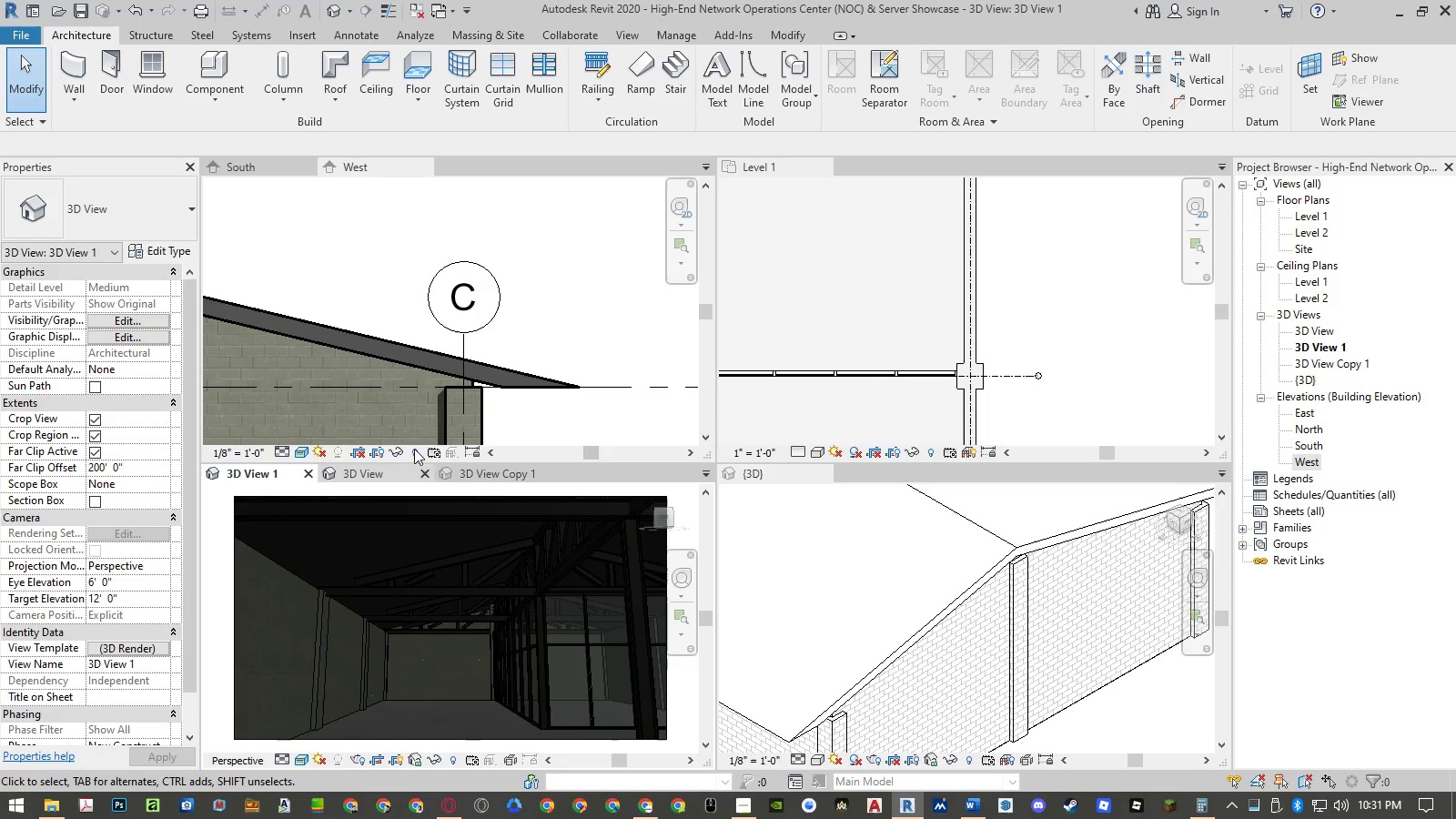 
left_click([388, 307])
 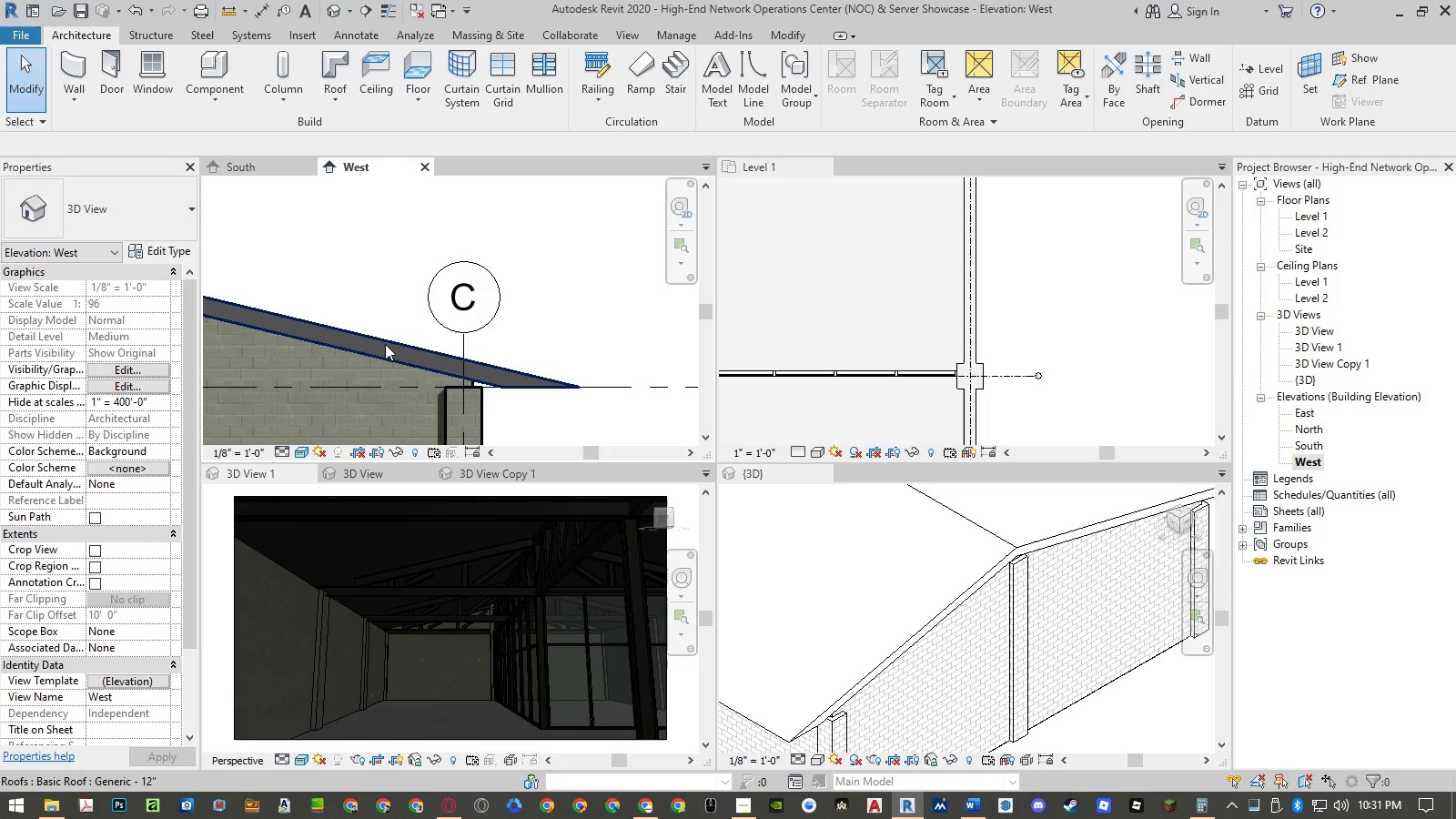 
left_click([384, 344])
 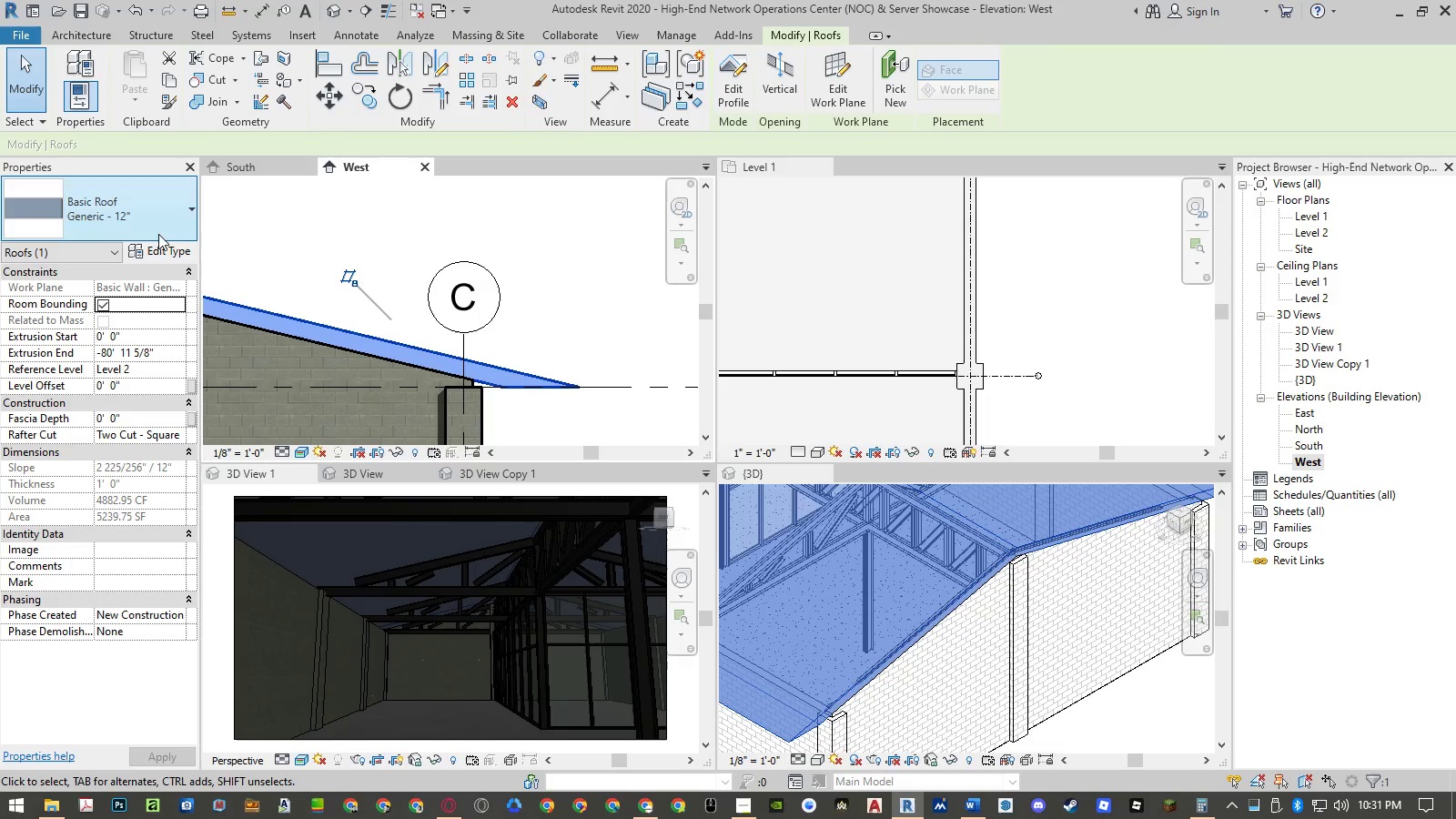 
left_click([161, 255])
 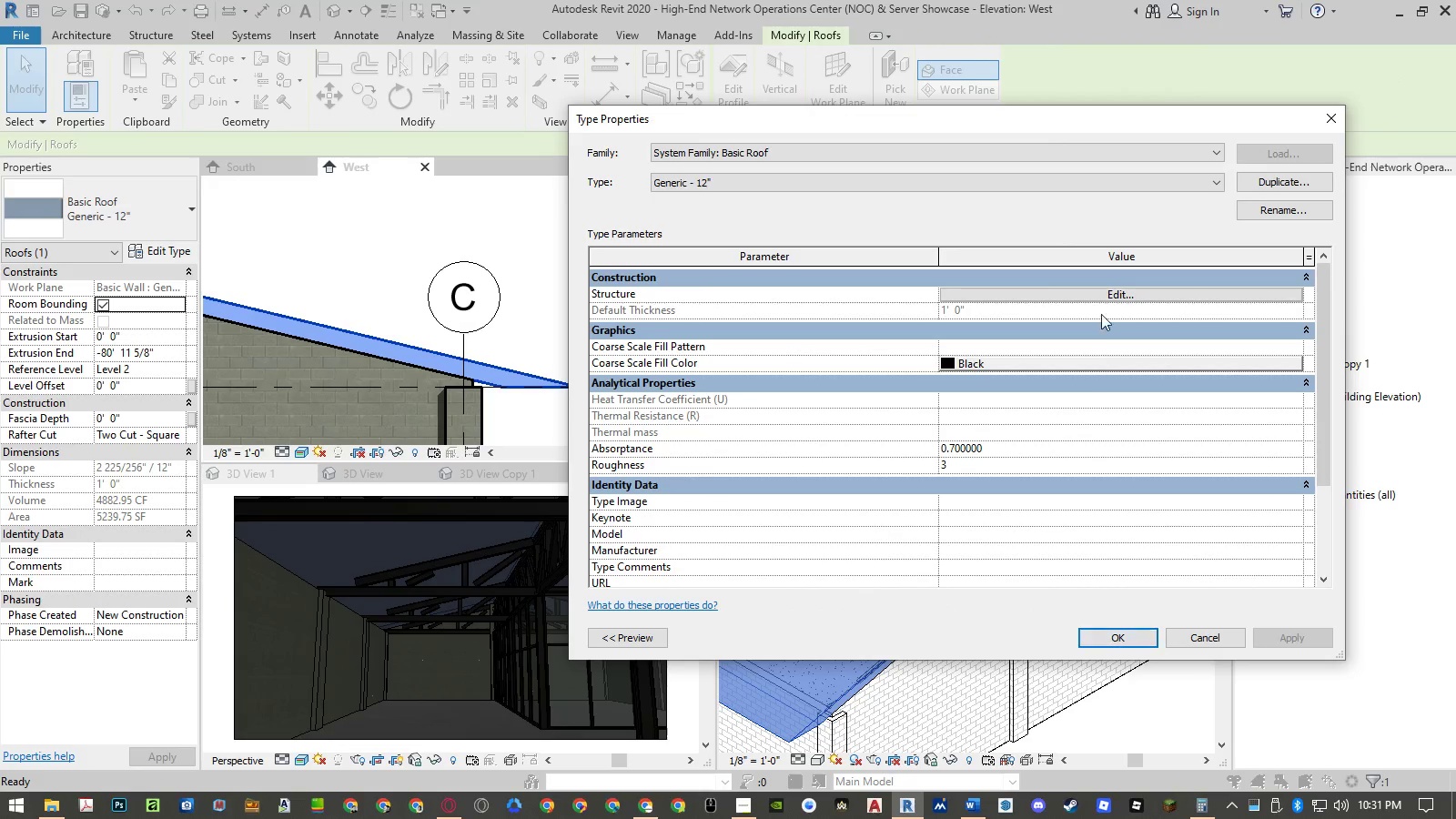 
left_click([1093, 291])
 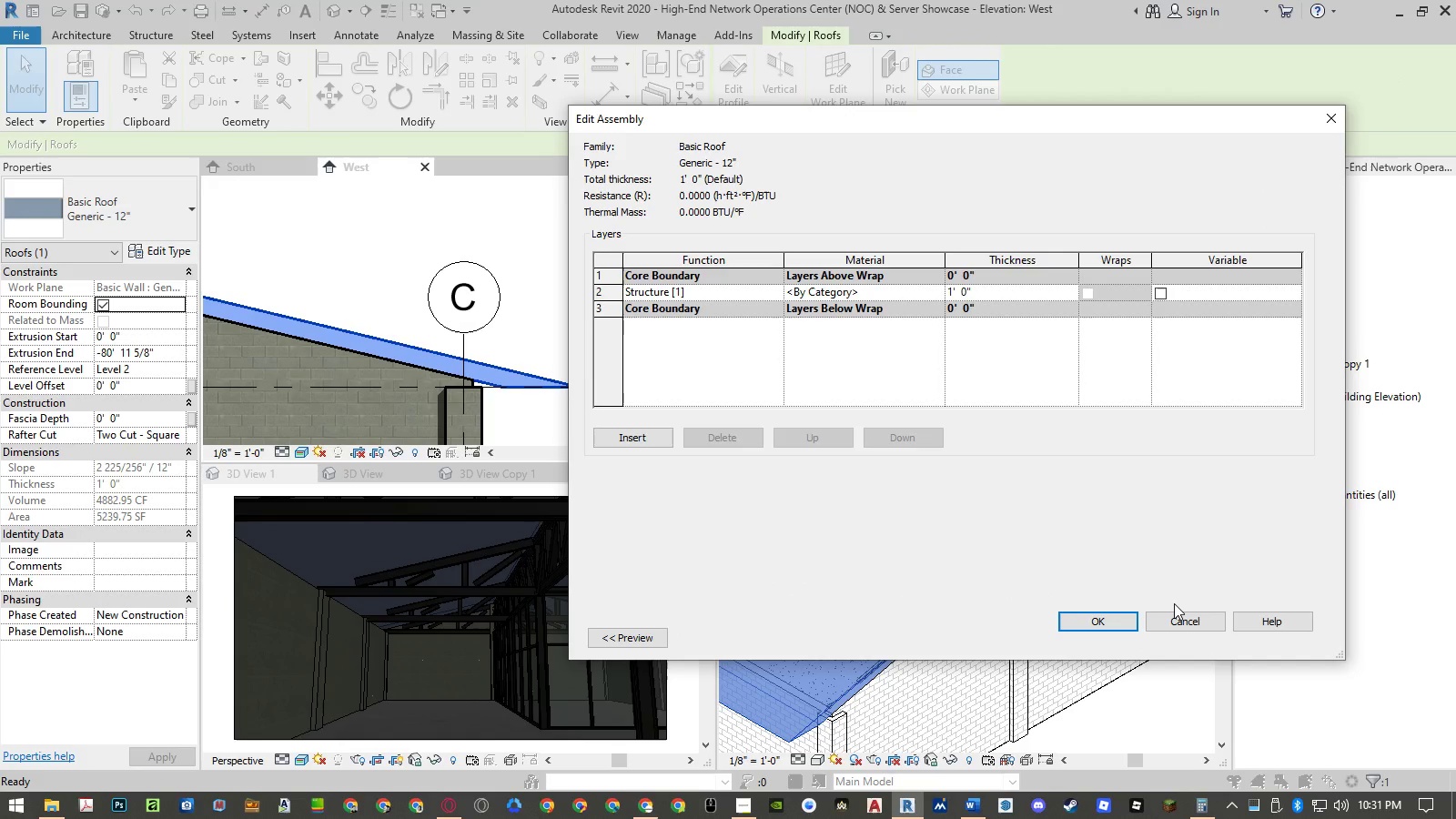 
left_click([1179, 617])
 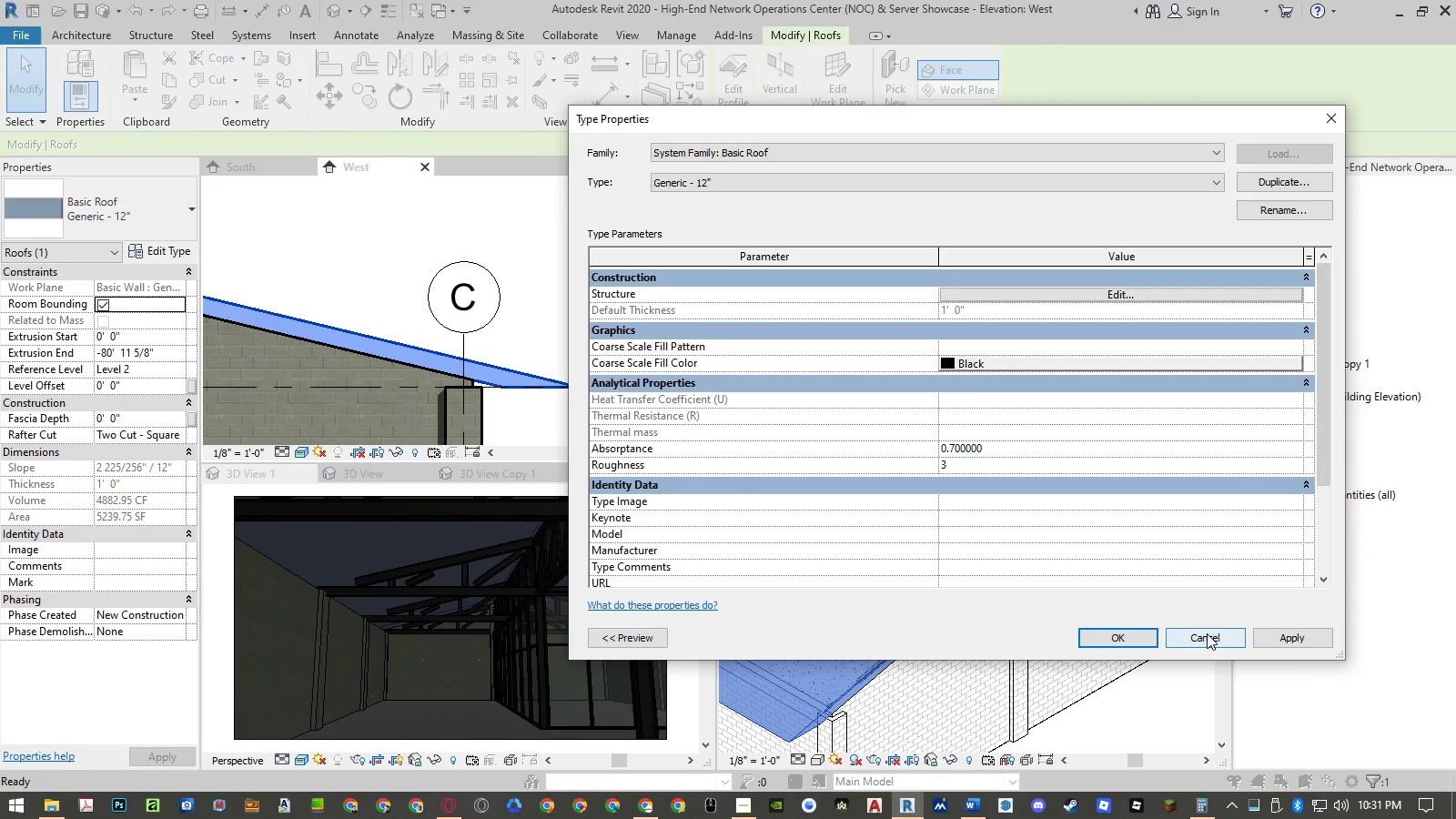 
left_click([1208, 633])
 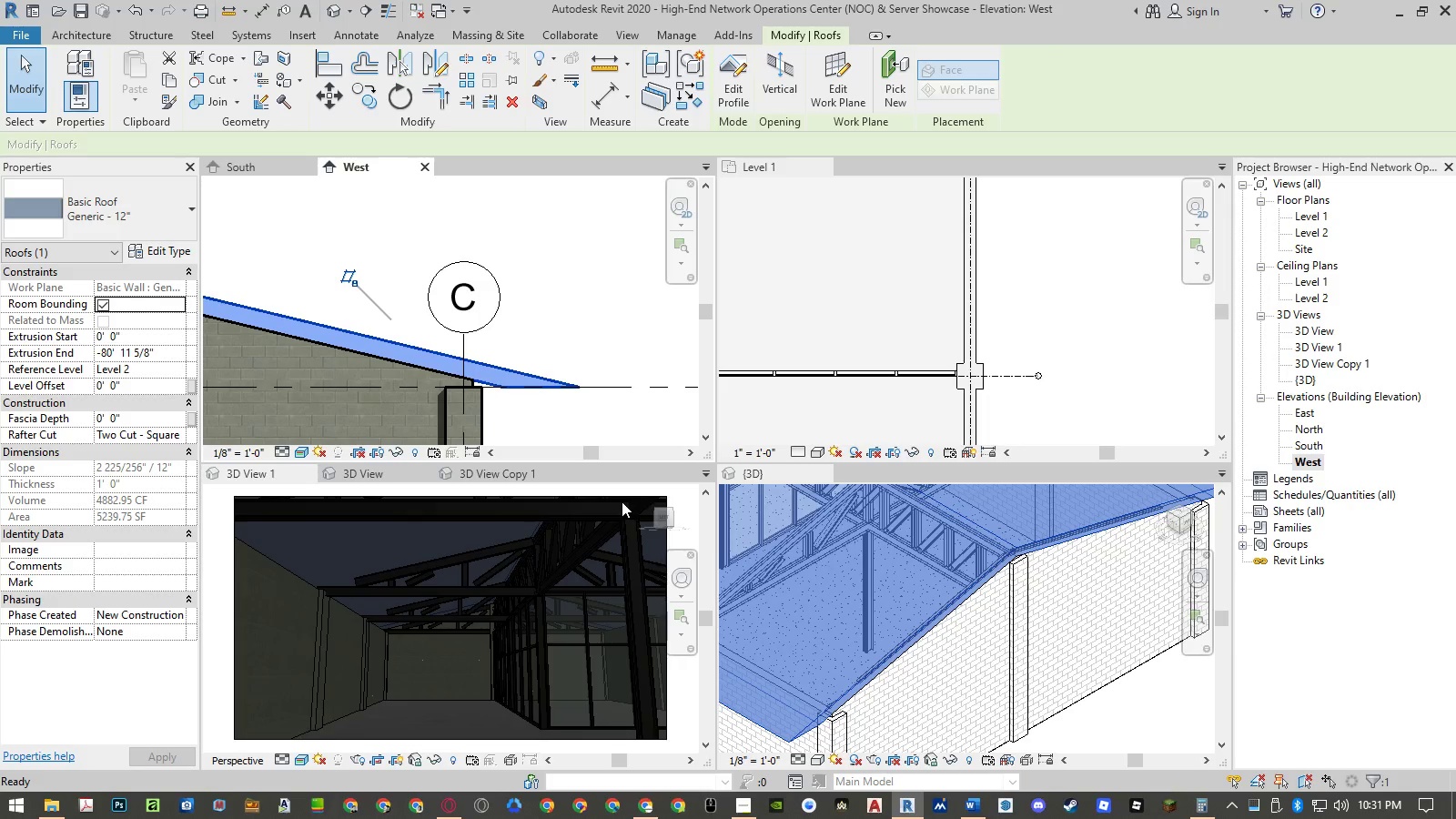 
left_click([558, 509])
 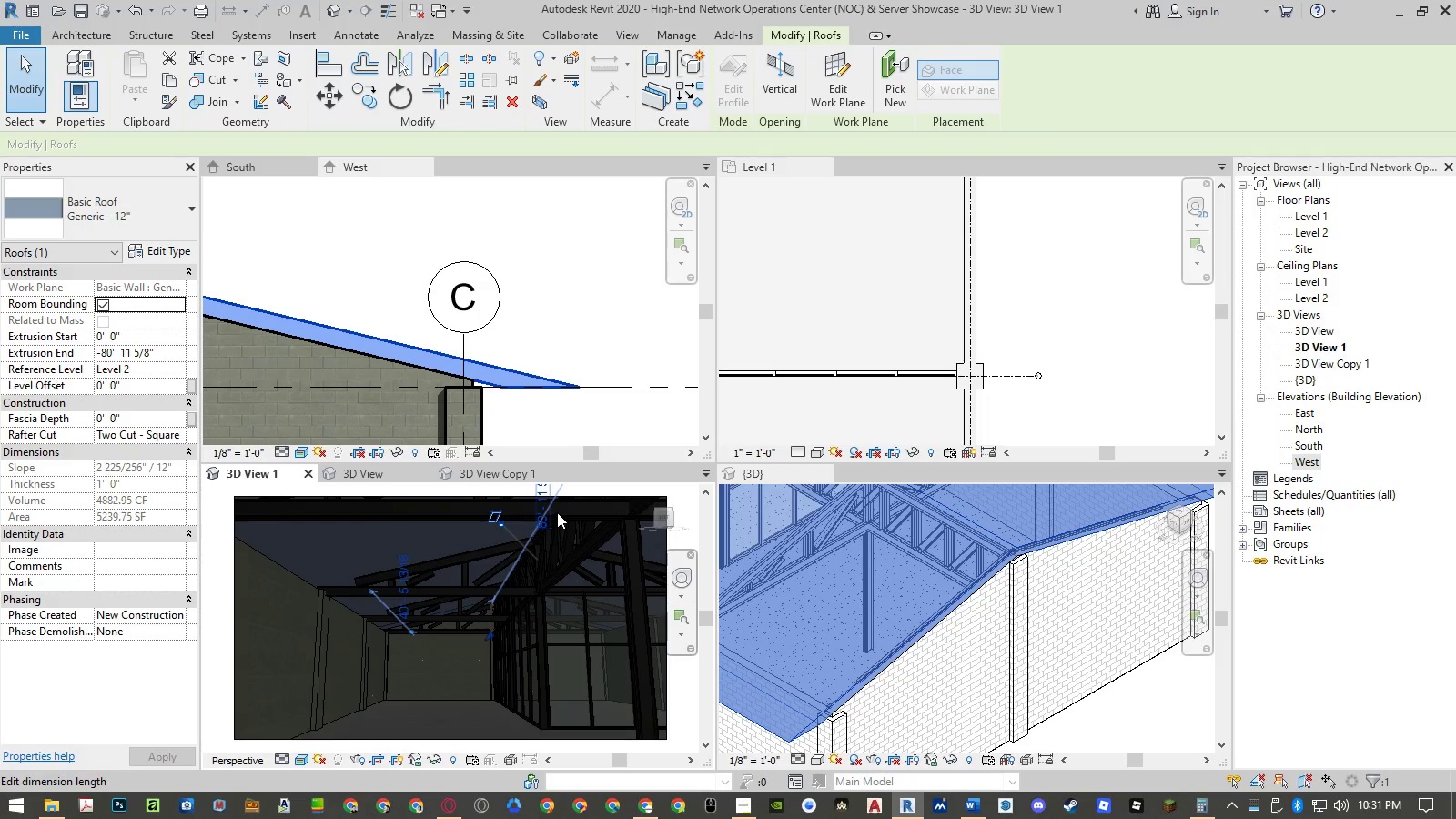 
left_click([570, 512])
 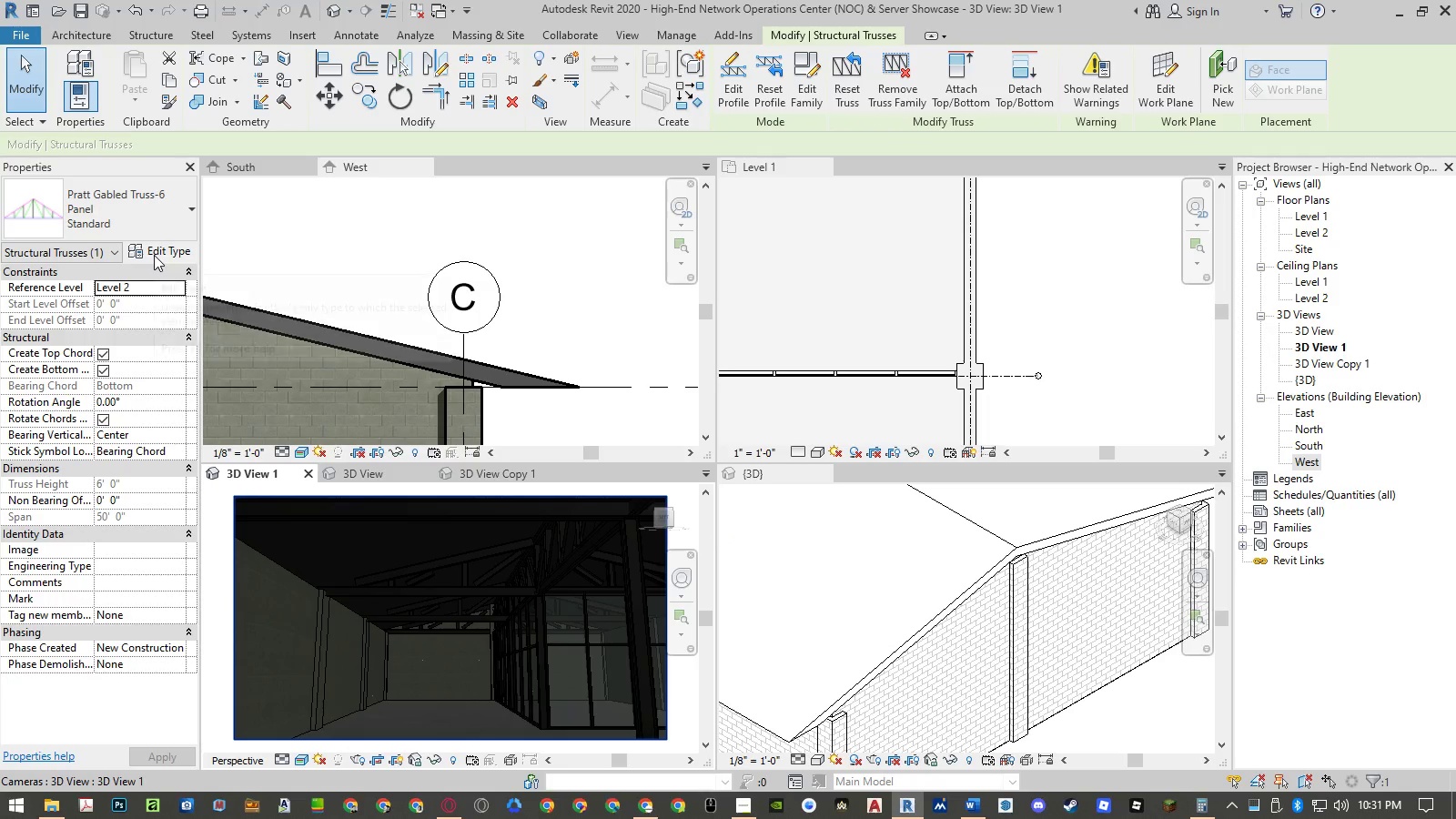 
left_click([154, 255])
 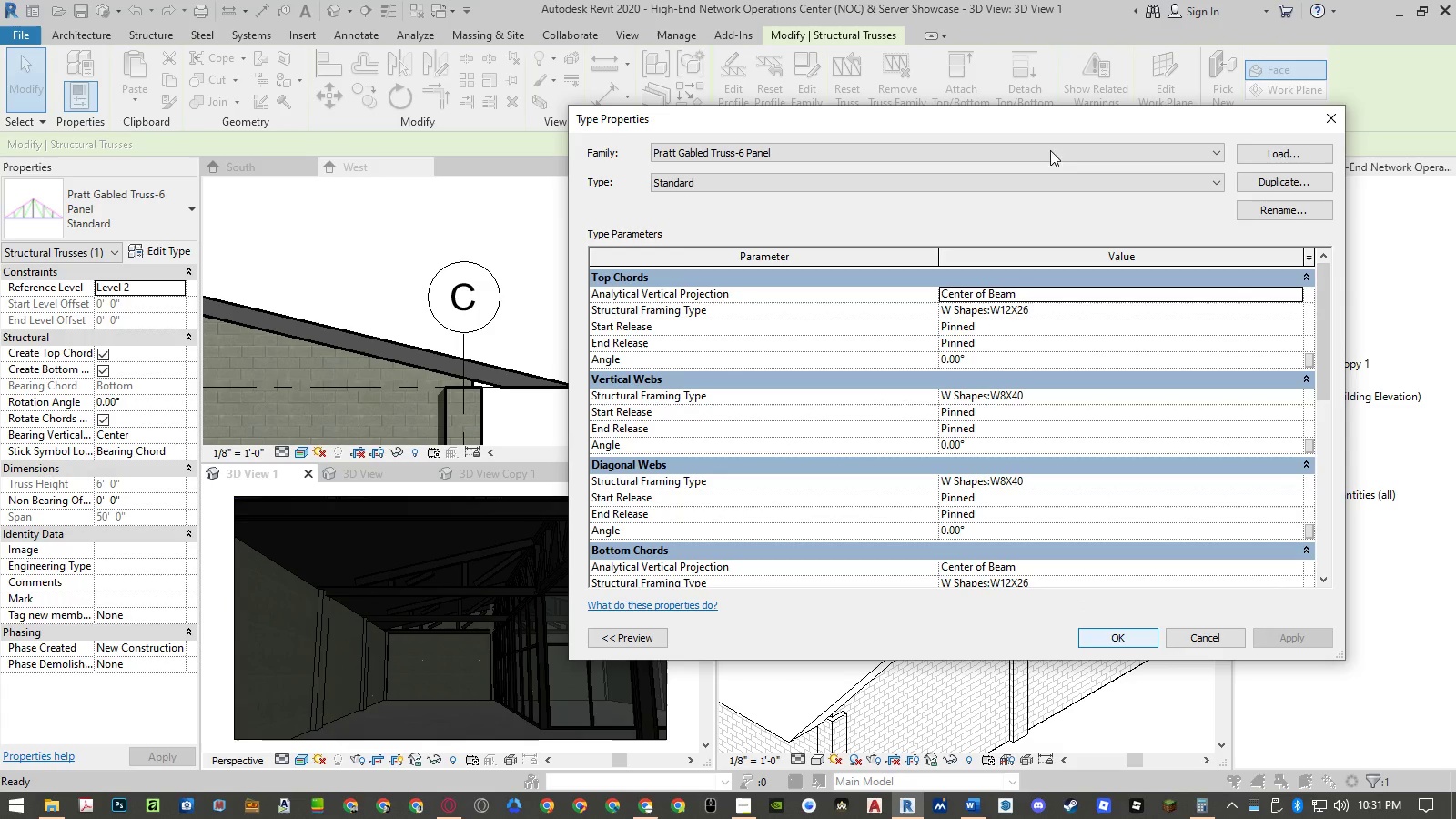 
left_click_drag(start_coordinate=[1046, 123], to_coordinate=[922, 127])
 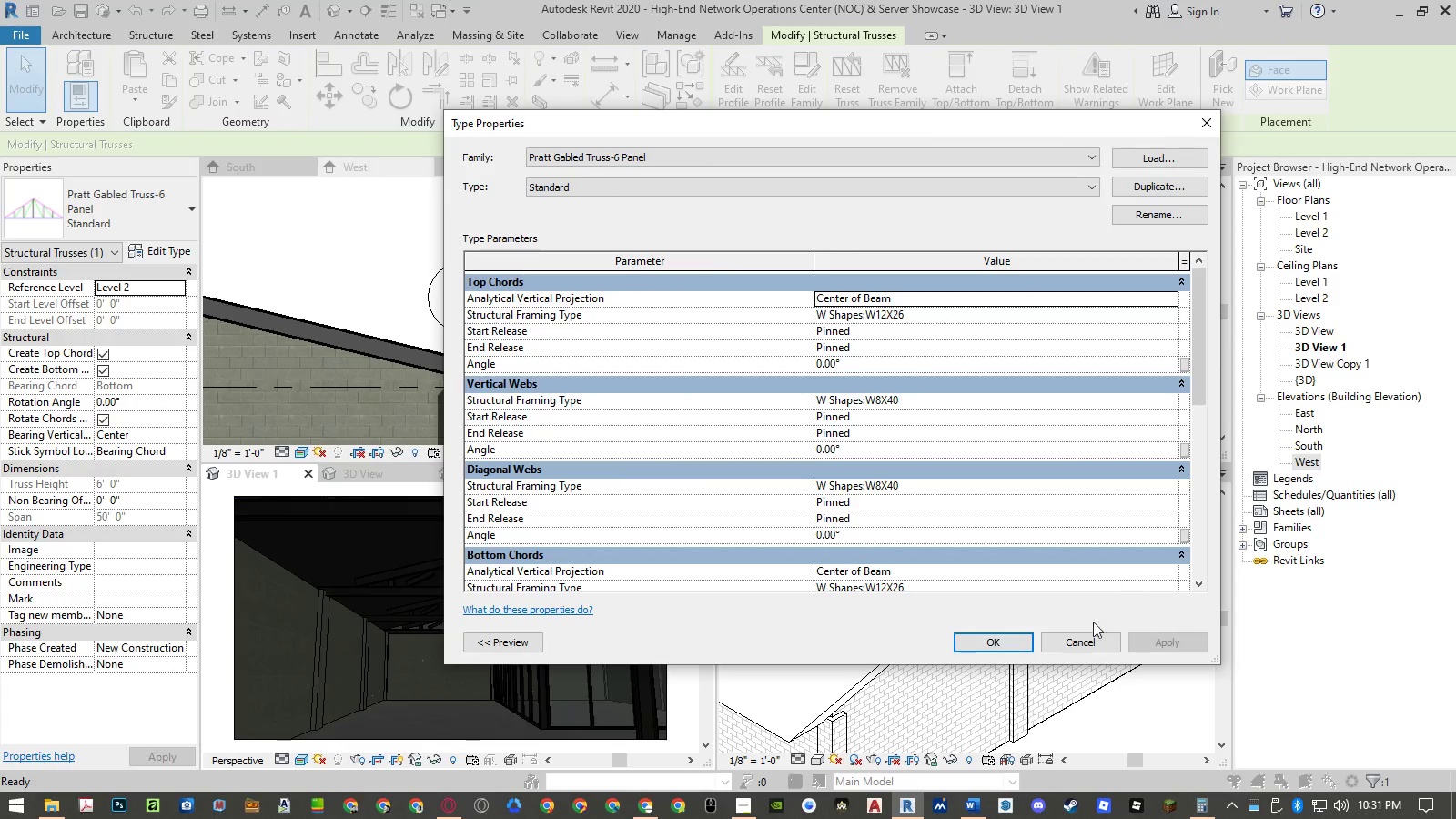 
left_click([1090, 640])
 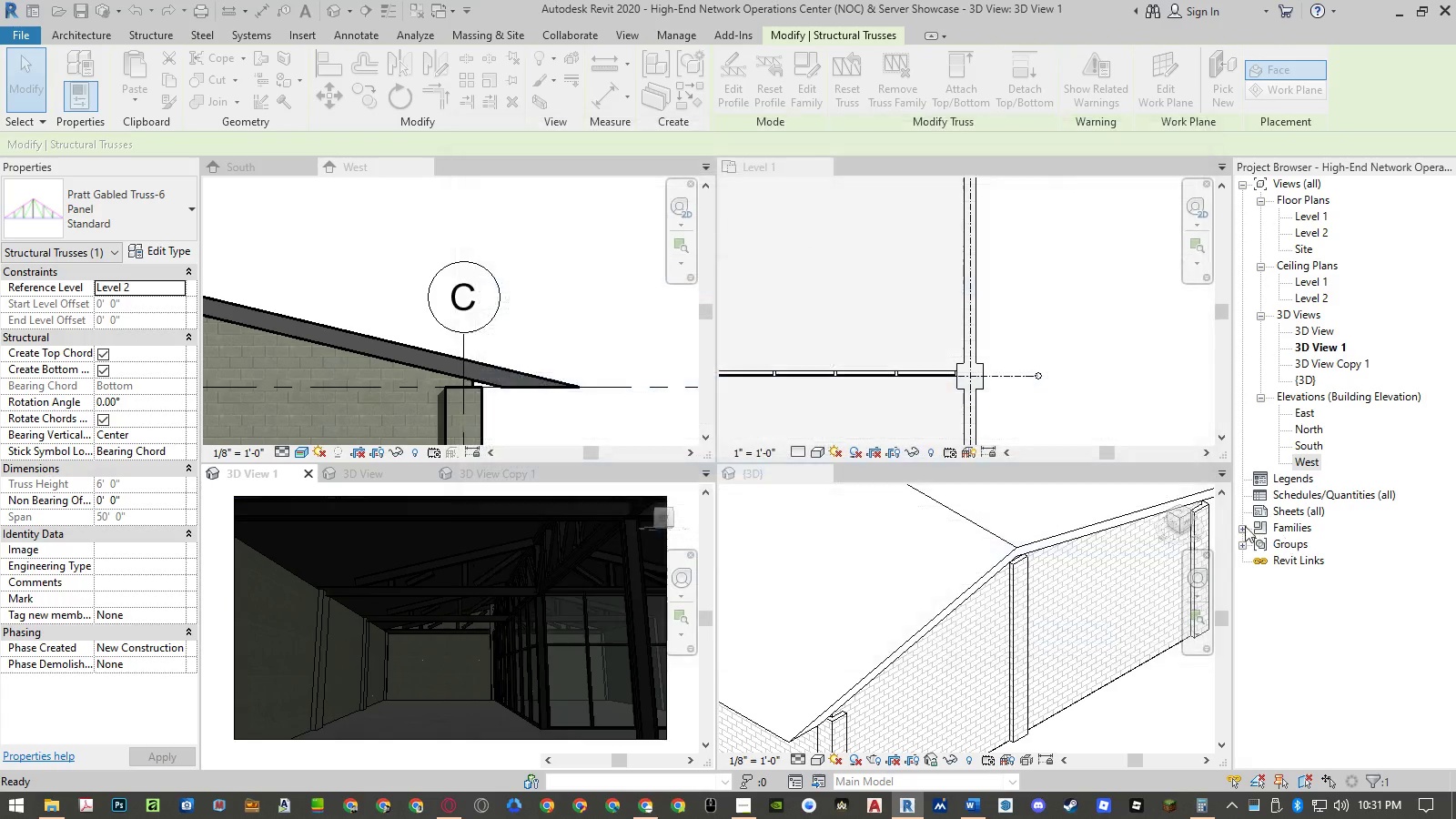 
left_click([1240, 530])
 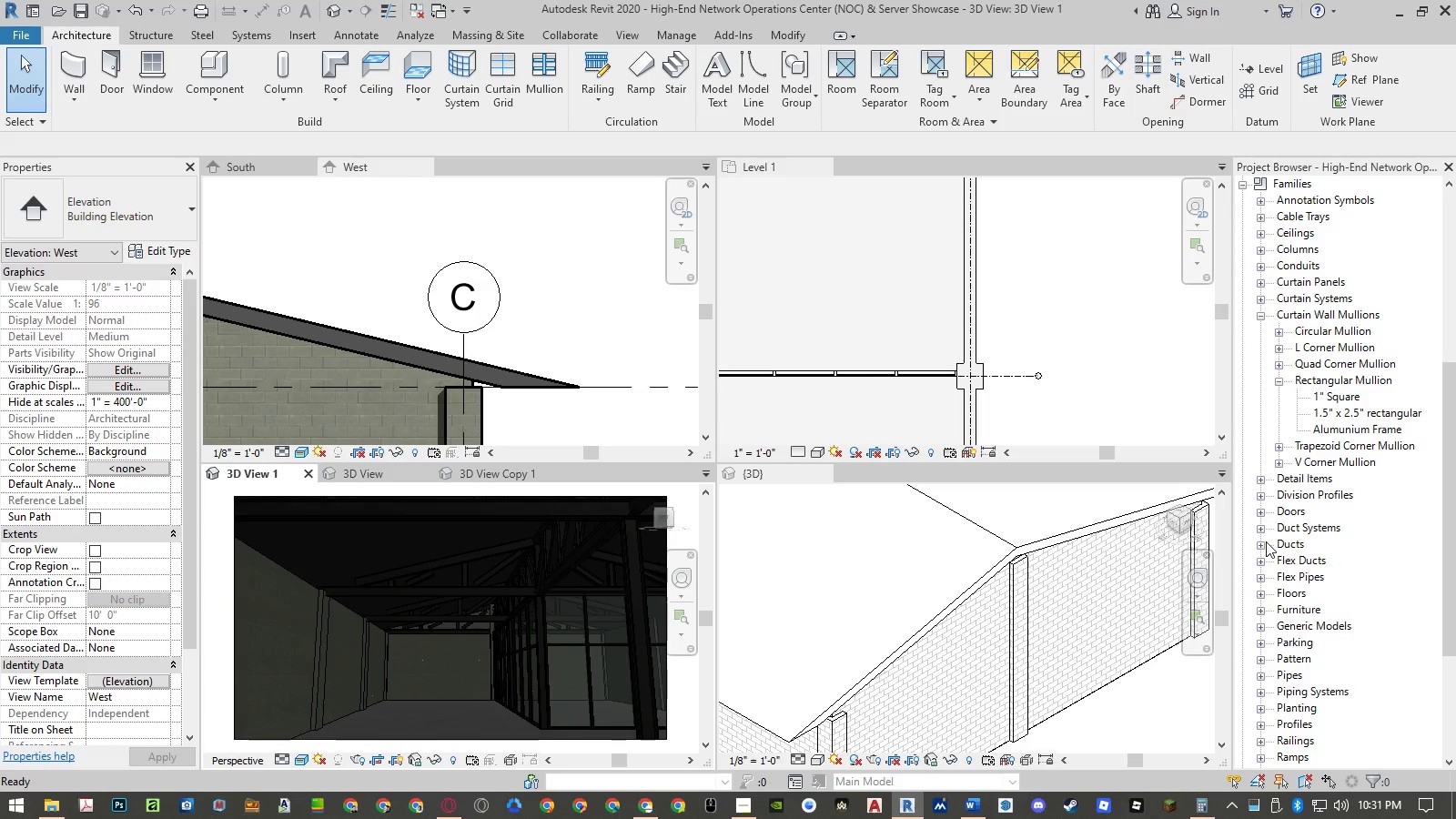 
scroll: coordinate [1321, 581], scroll_direction: down, amount: 21.0
 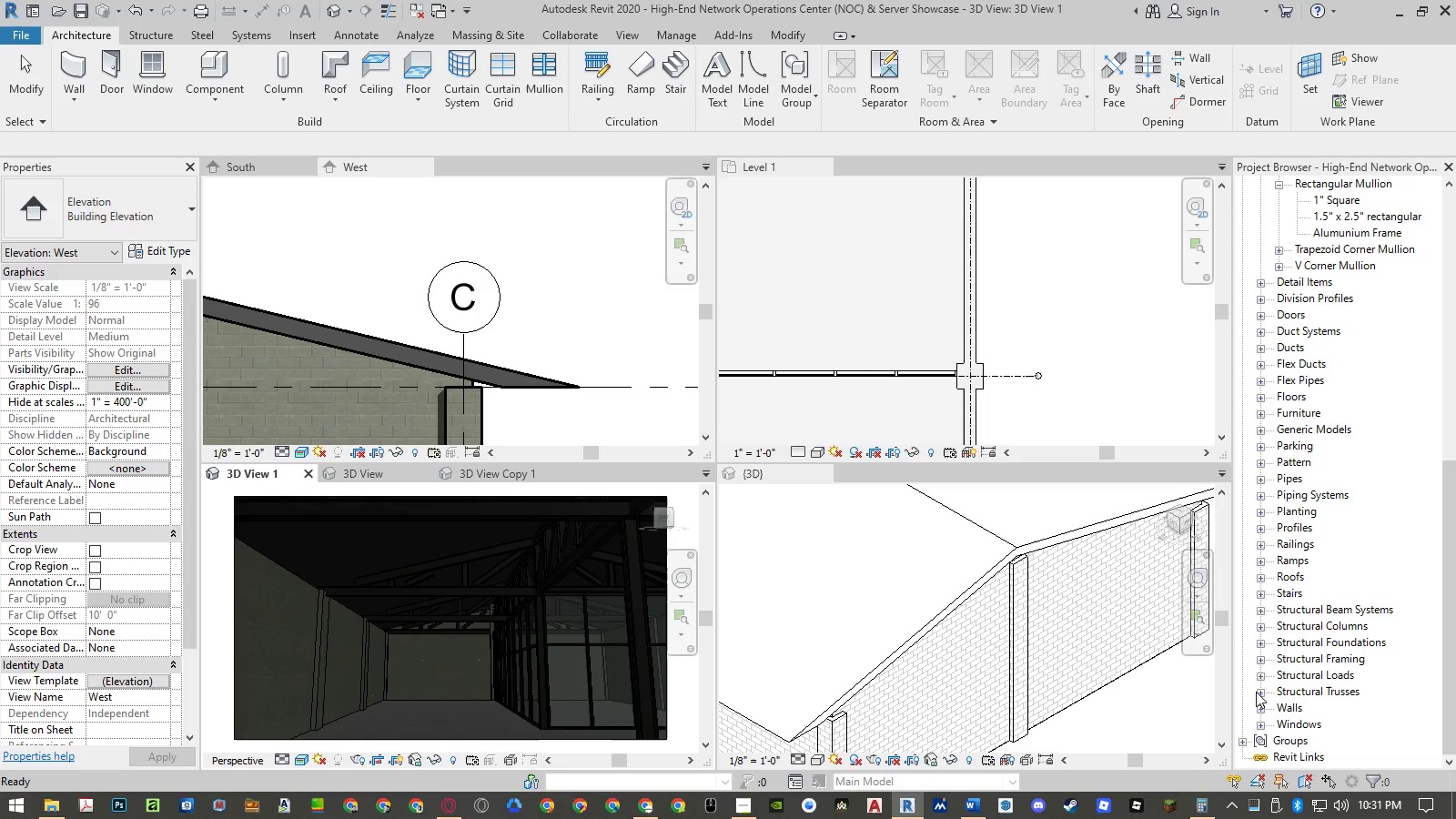 
double_click([1261, 692])
 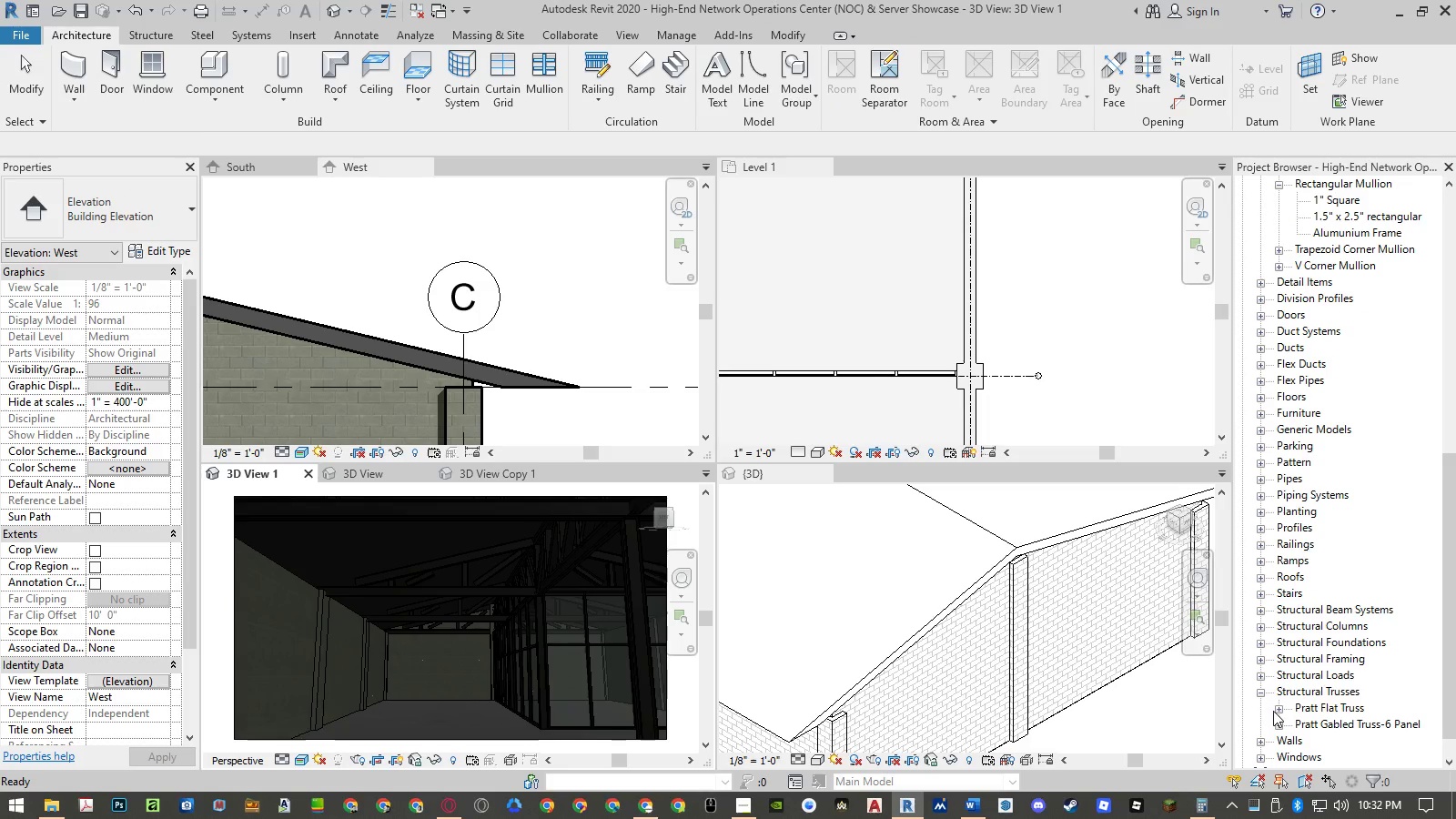 
double_click([1278, 711])
 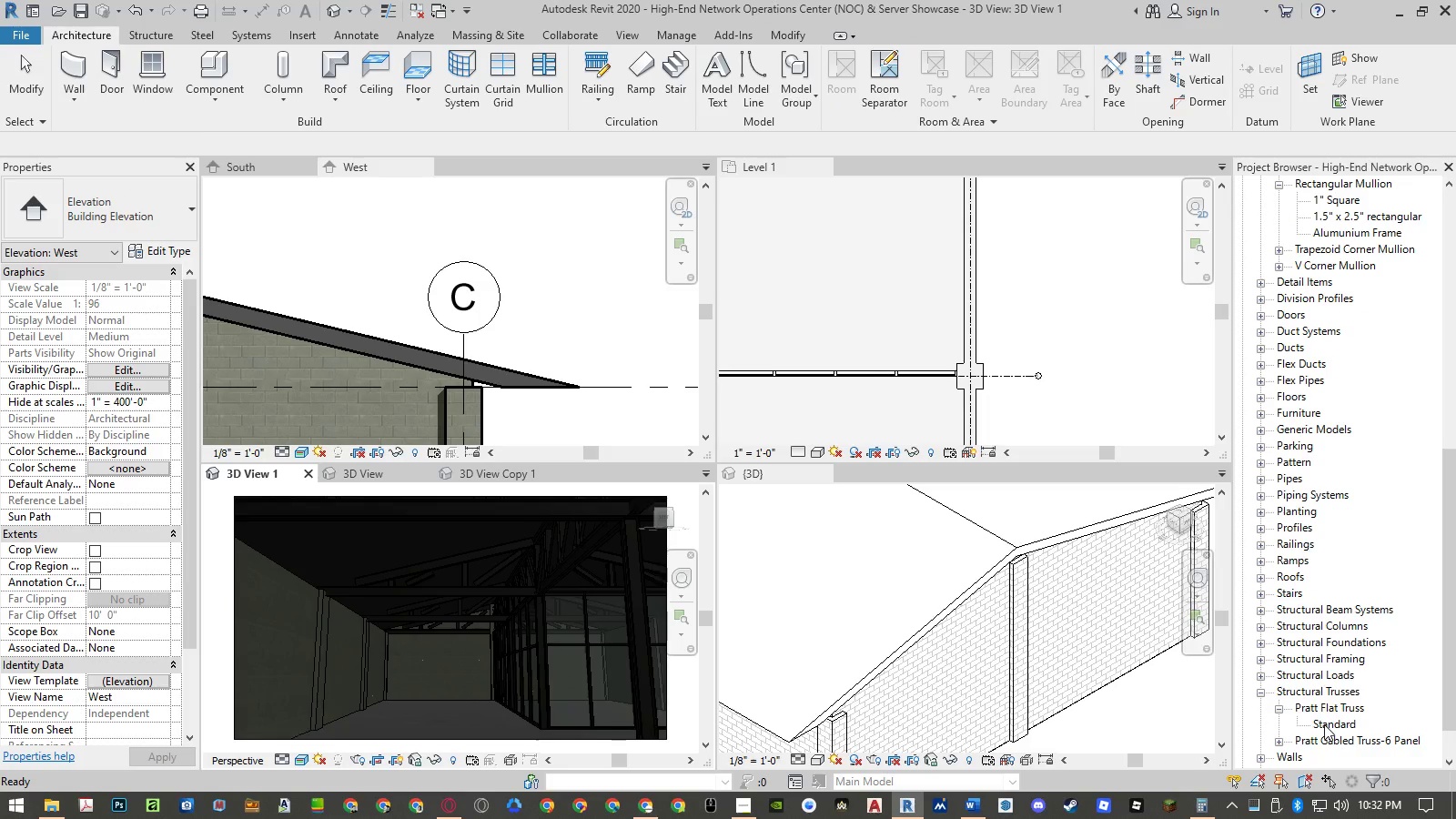 
double_click([1324, 724])
 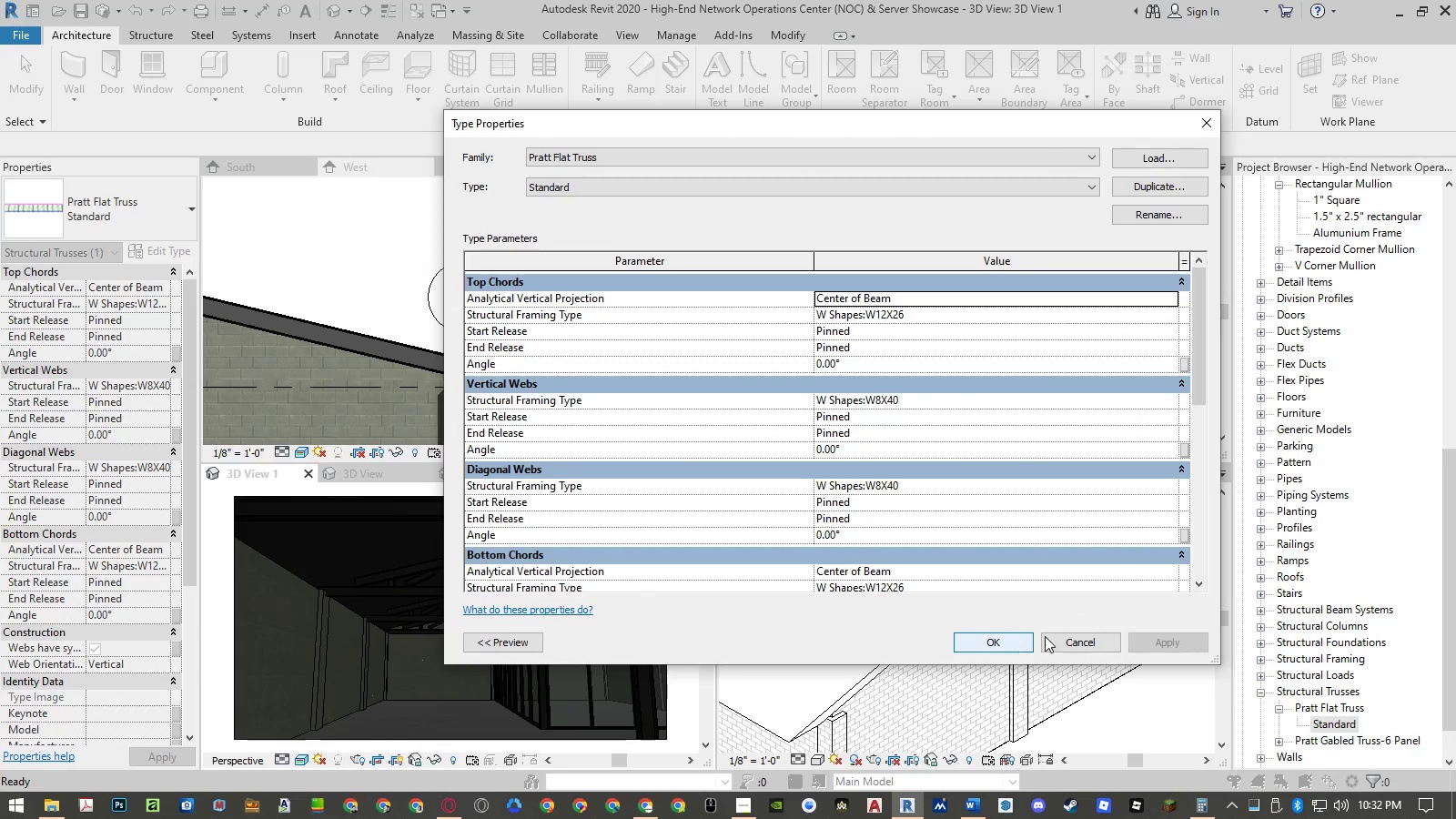 
left_click([1063, 636])
 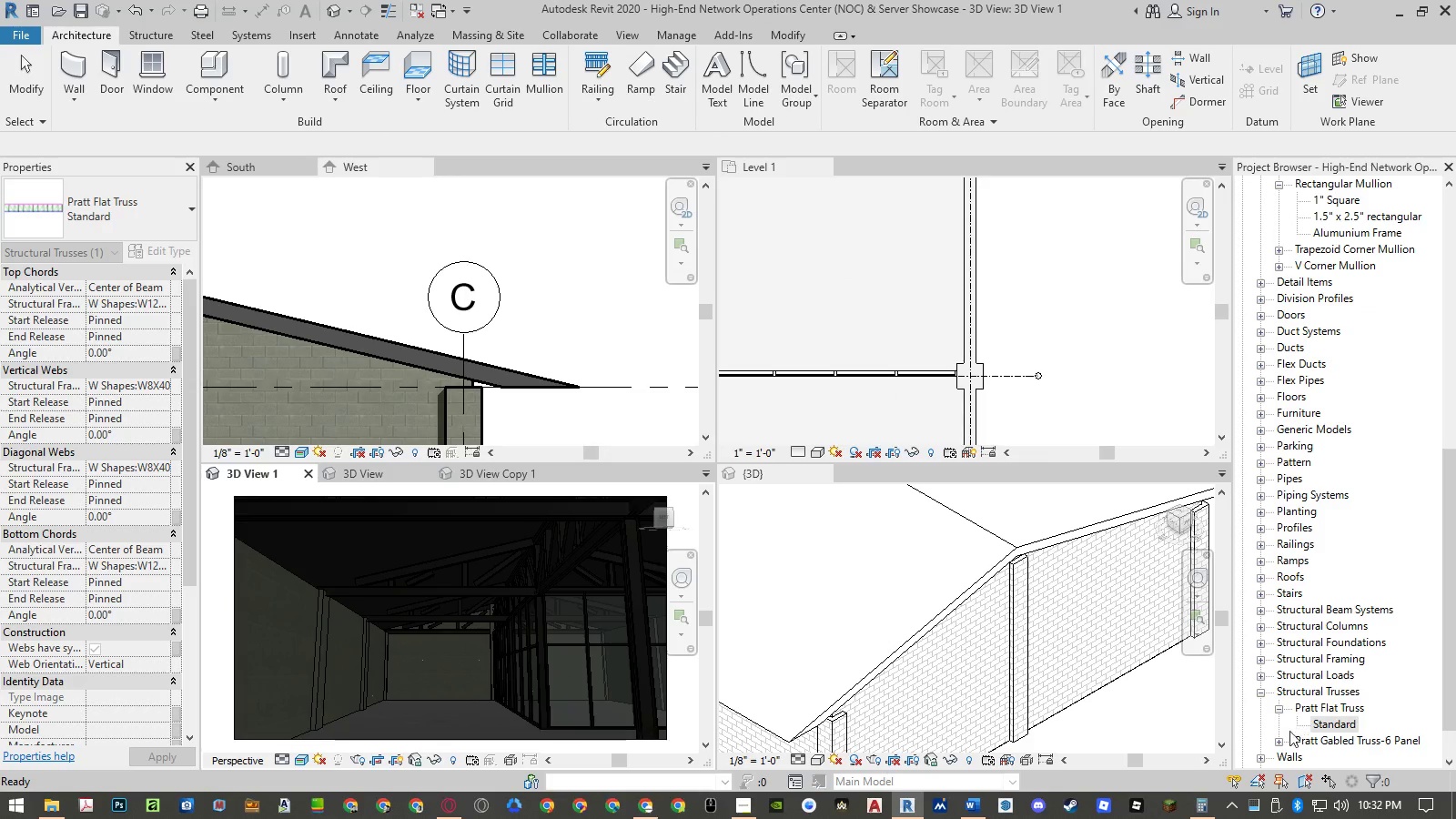 
left_click([1279, 743])
 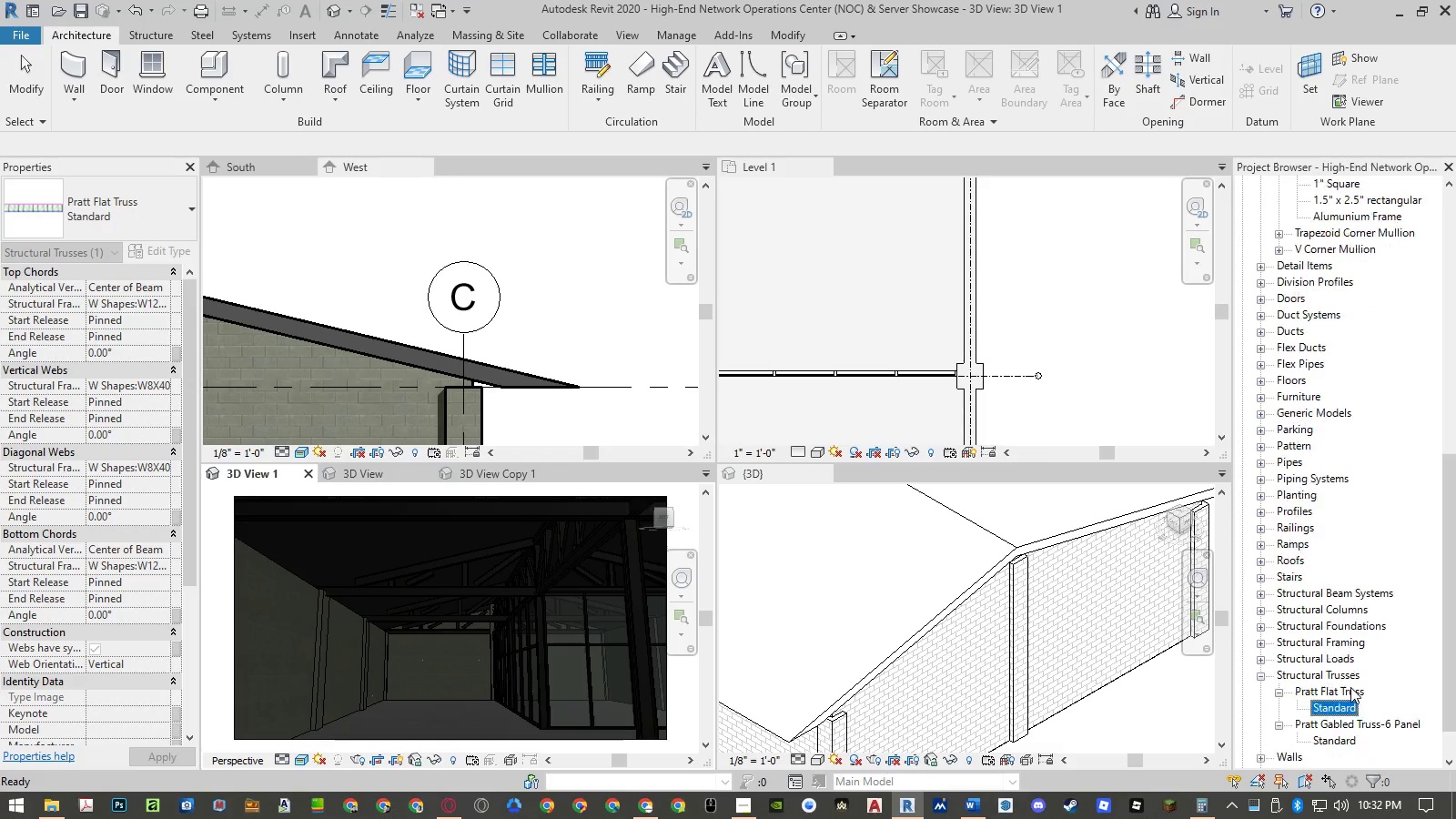 
scroll: coordinate [1350, 687], scroll_direction: down, amount: 4.0
 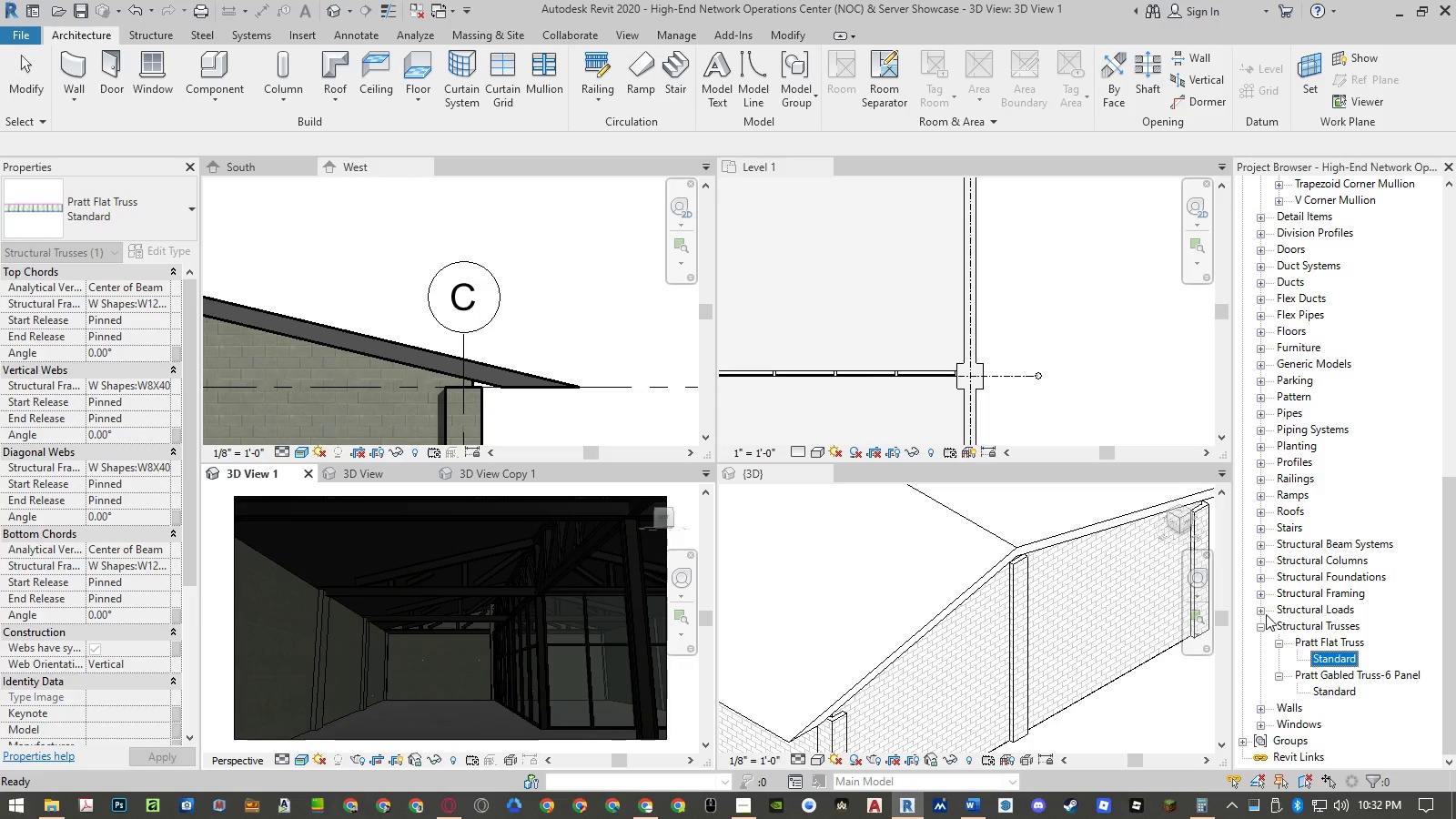 
double_click([1262, 612])
 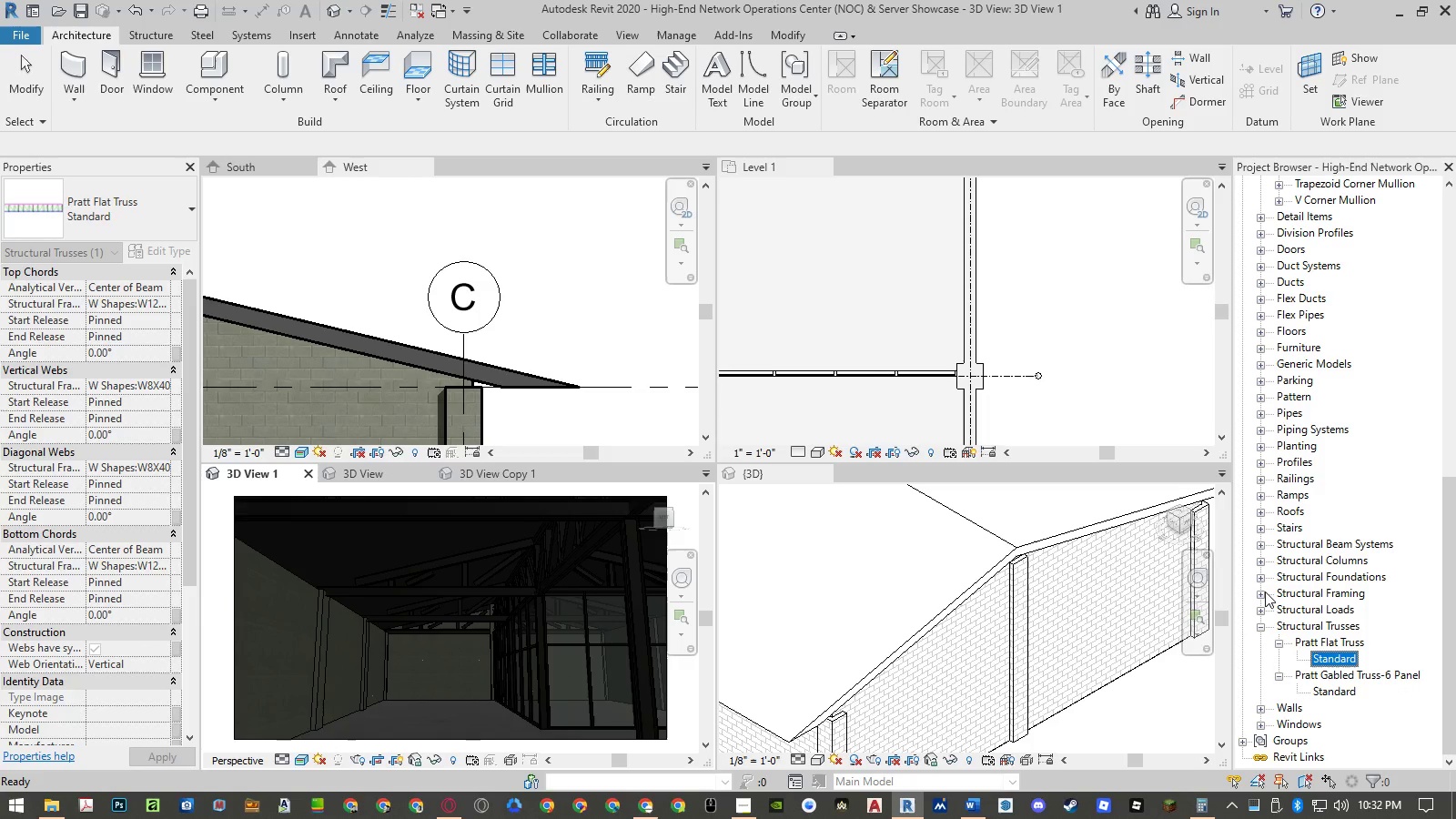 
left_click([1265, 592])
 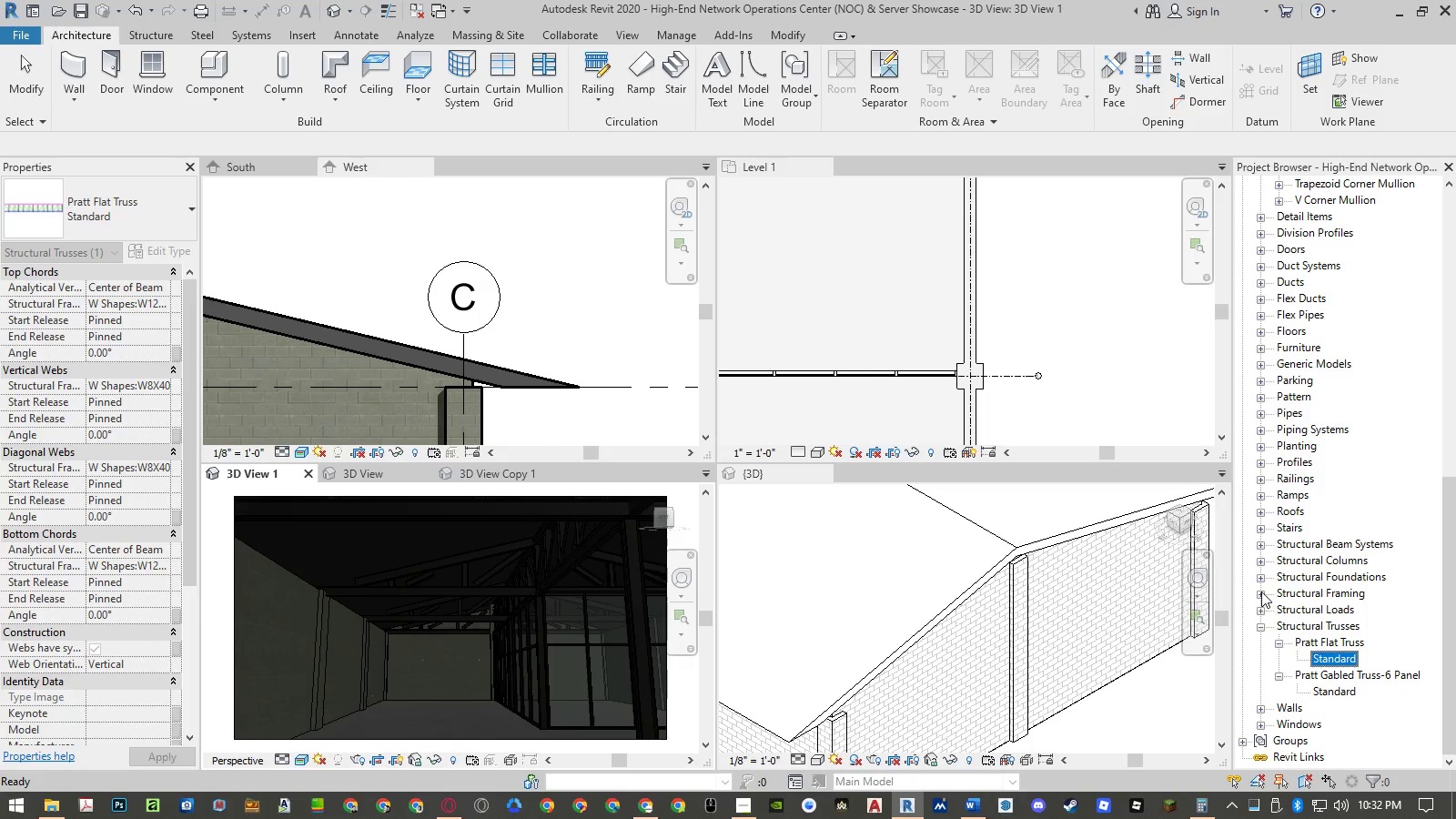 
double_click([1260, 592])
 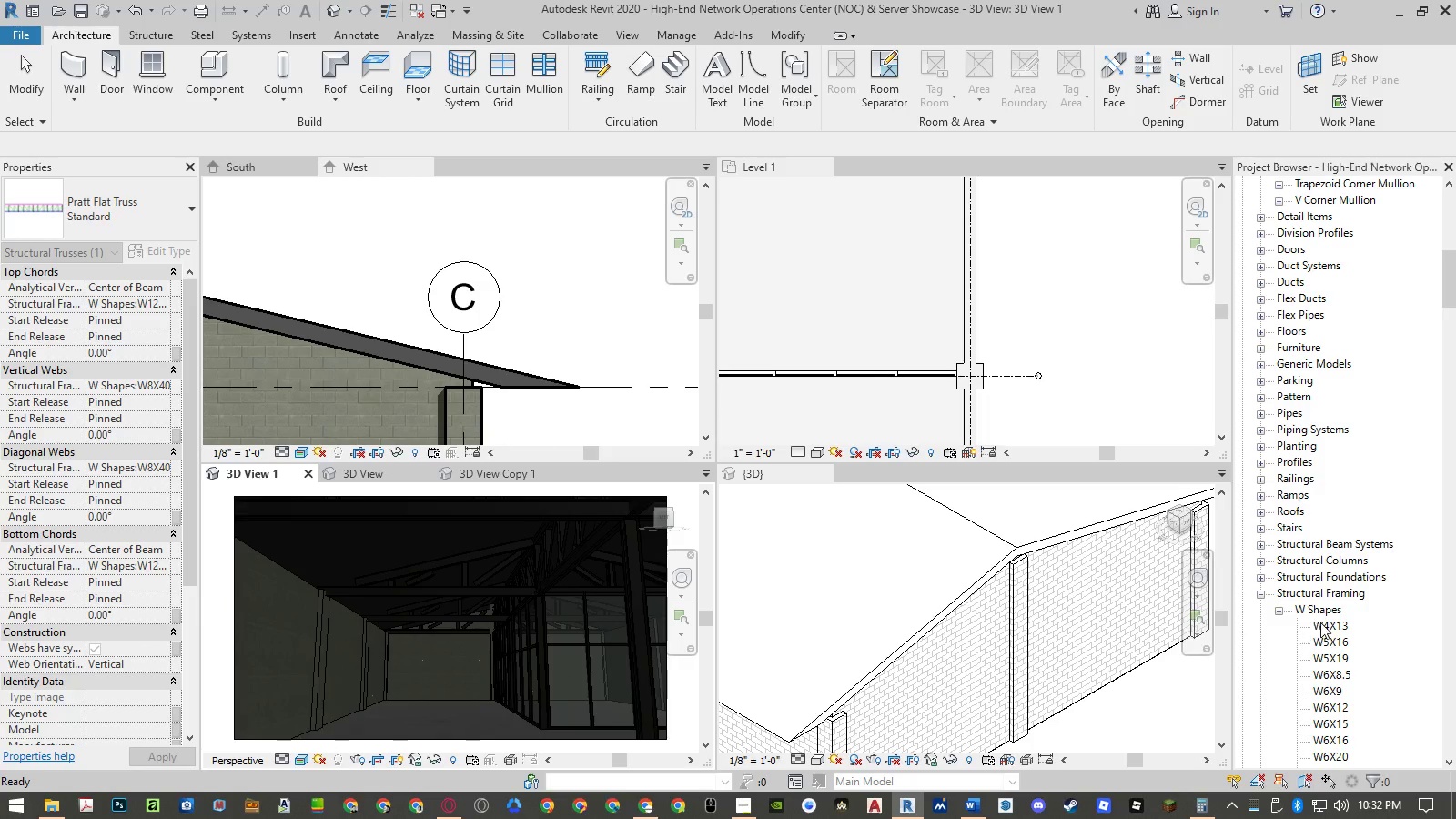 
scroll: coordinate [1325, 629], scroll_direction: down, amount: 16.0
 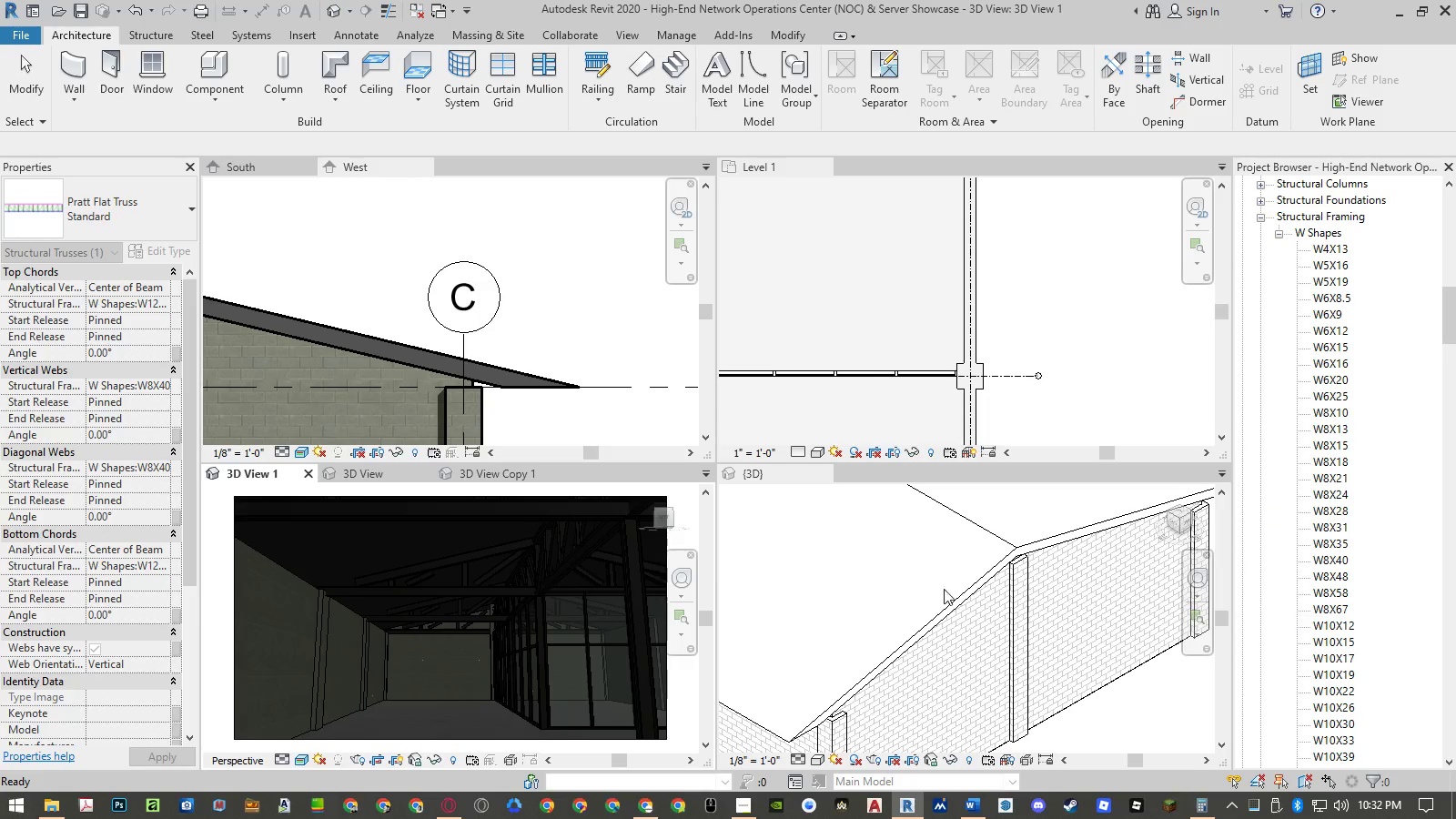 
left_click([499, 531])
 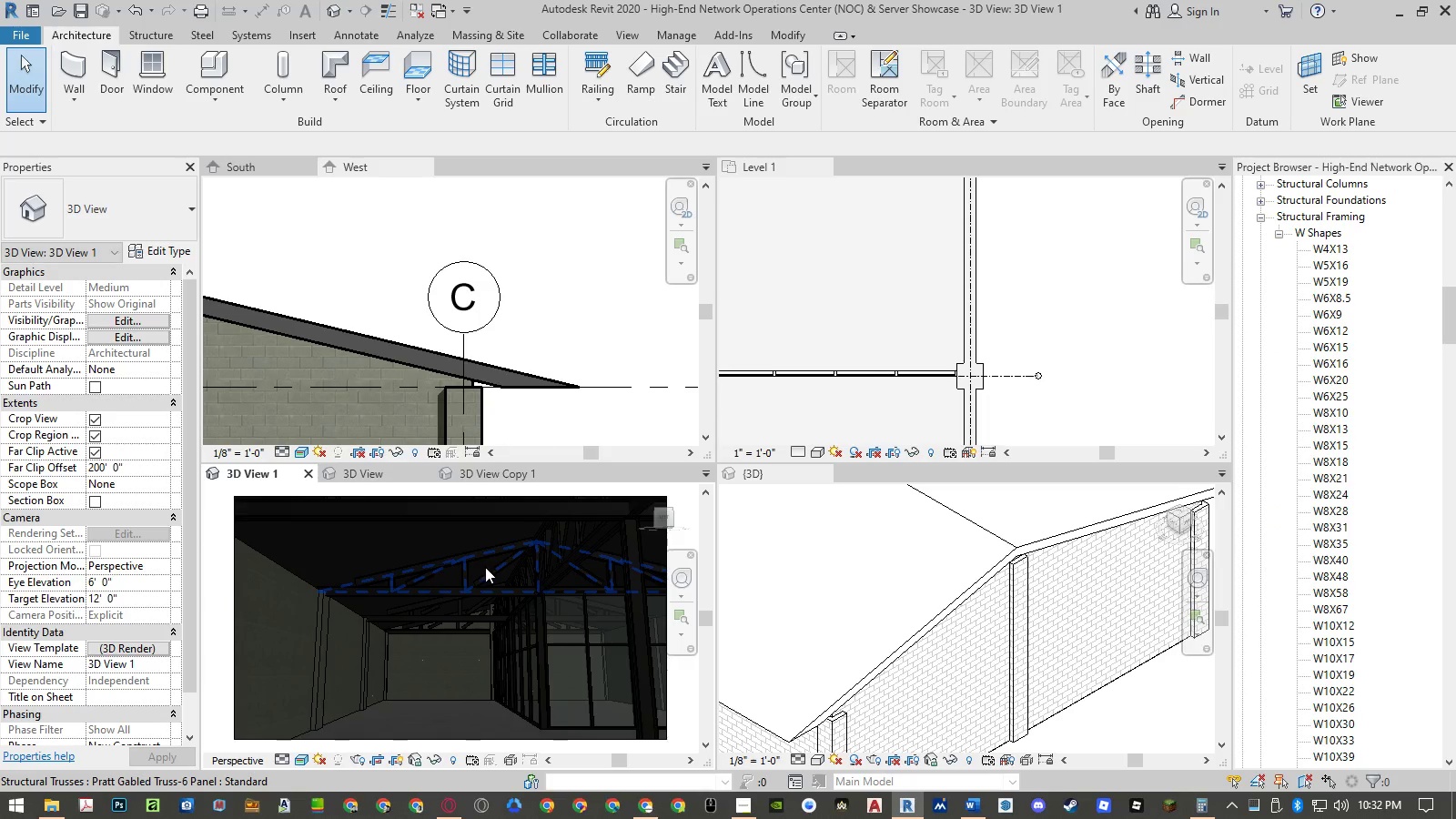 
left_click([485, 568])
 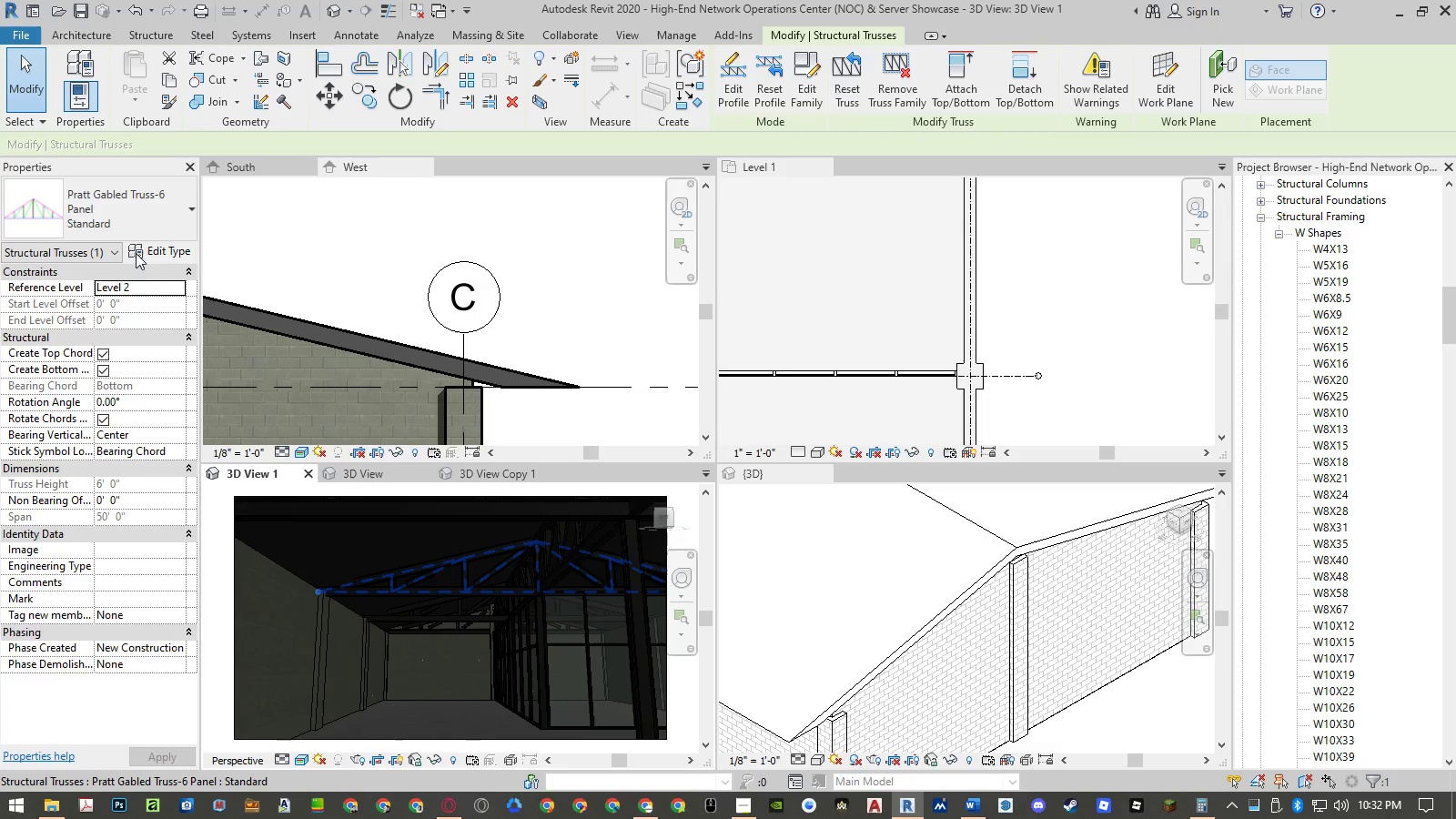 
left_click([149, 250])
 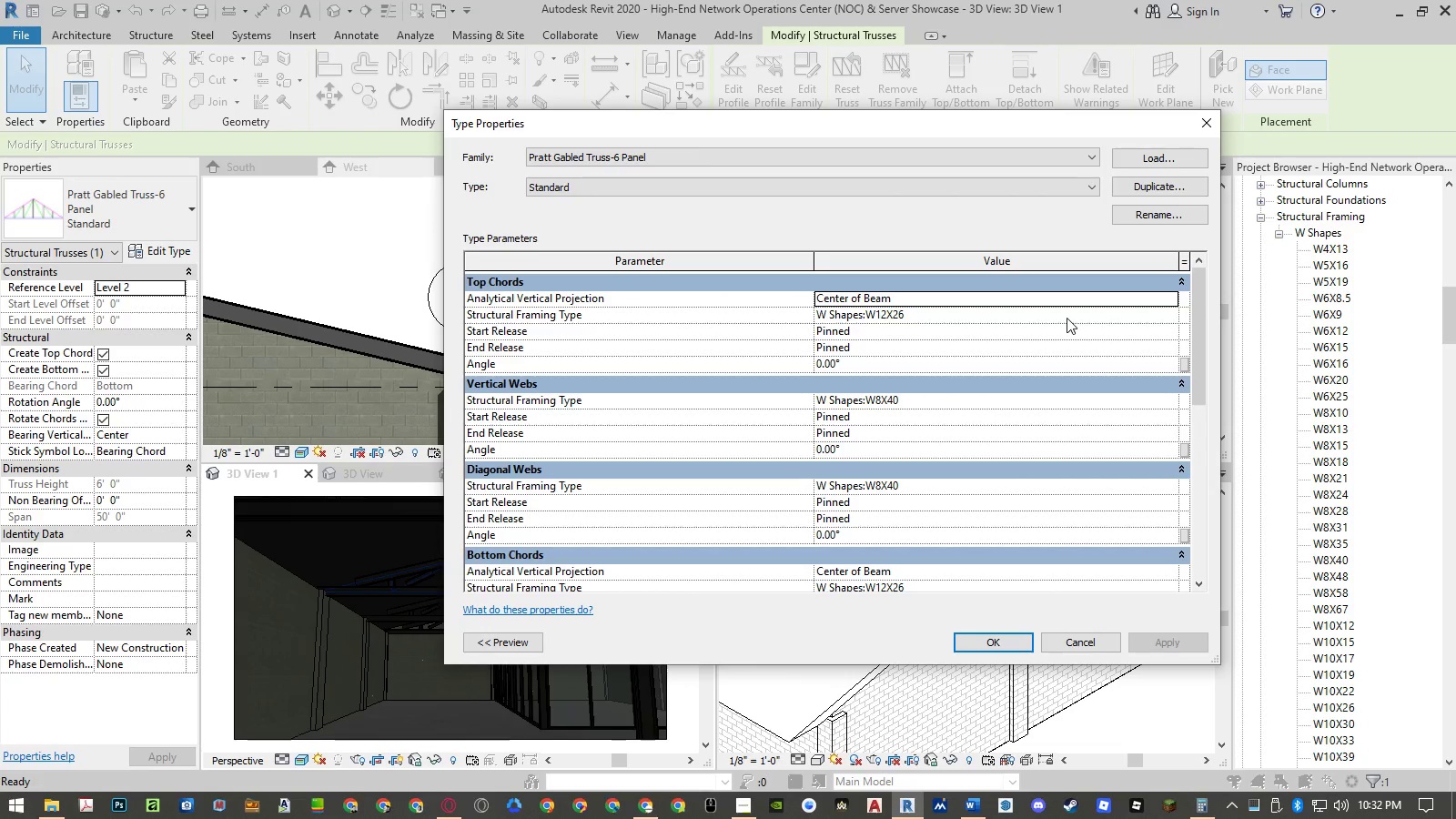 
wait(10.56)
 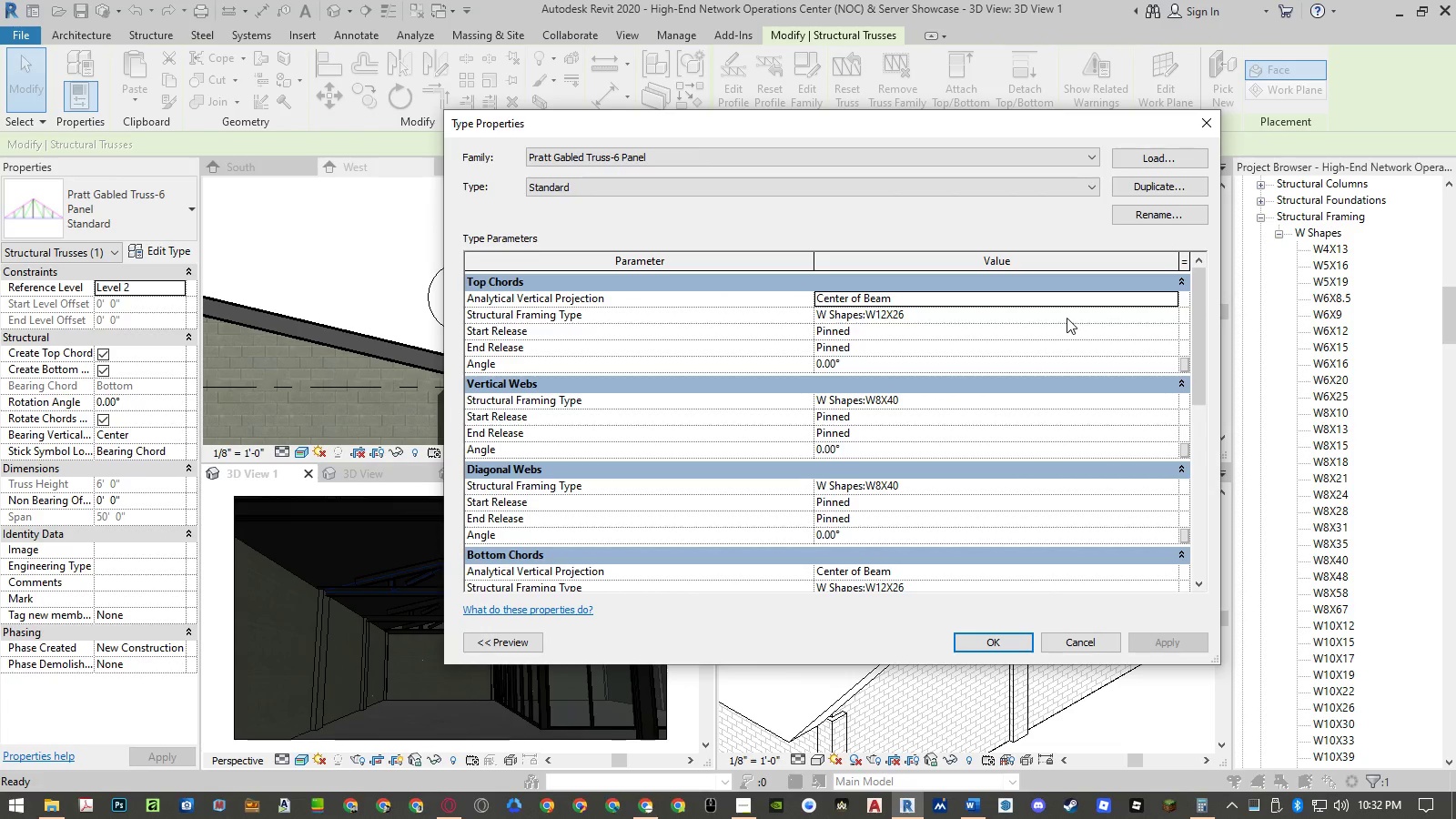 
left_click([1074, 644])
 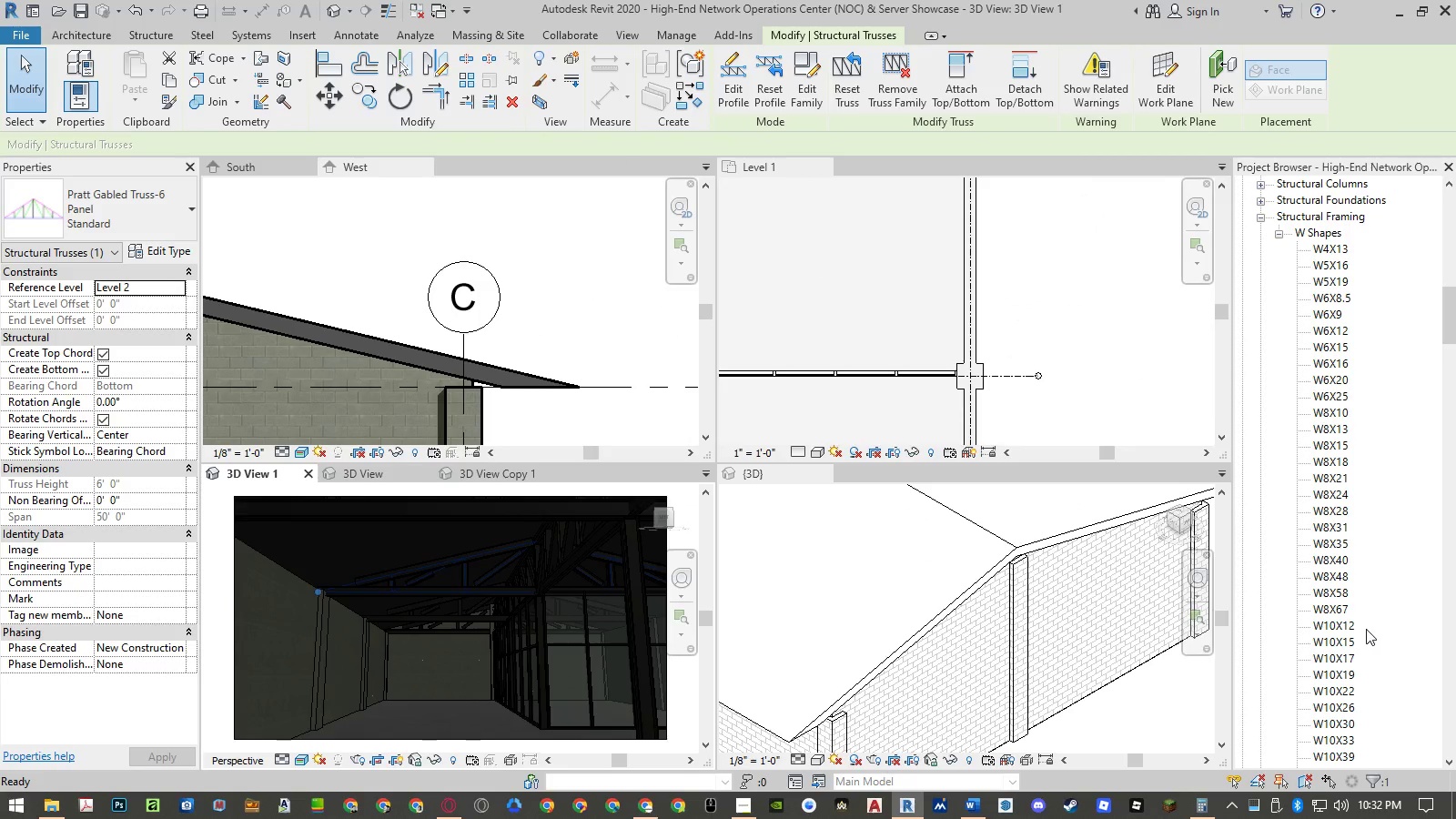 
scroll: coordinate [1360, 641], scroll_direction: down, amount: 18.0
 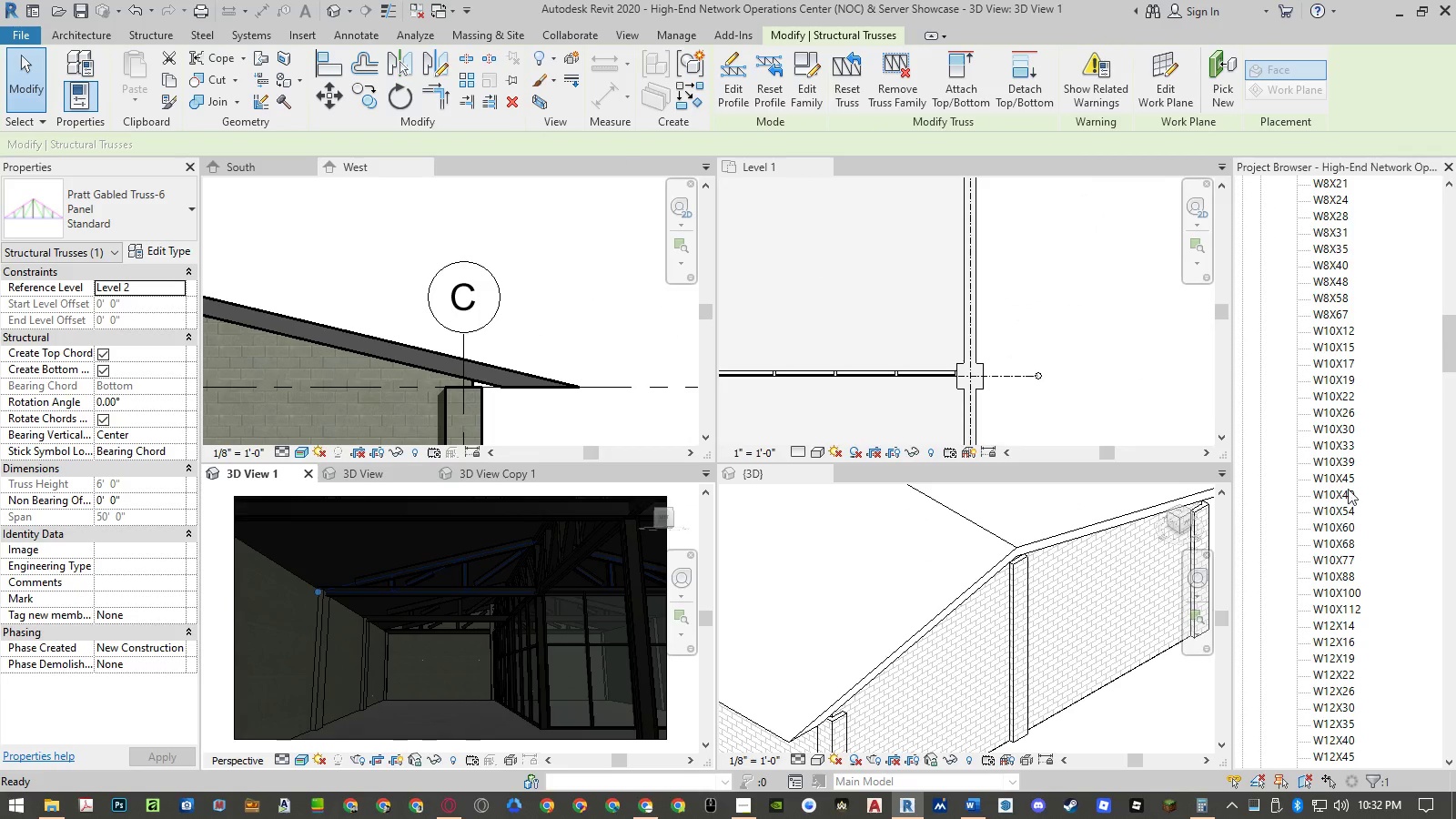 
scroll: coordinate [1355, 403], scroll_direction: up, amount: 6.0
 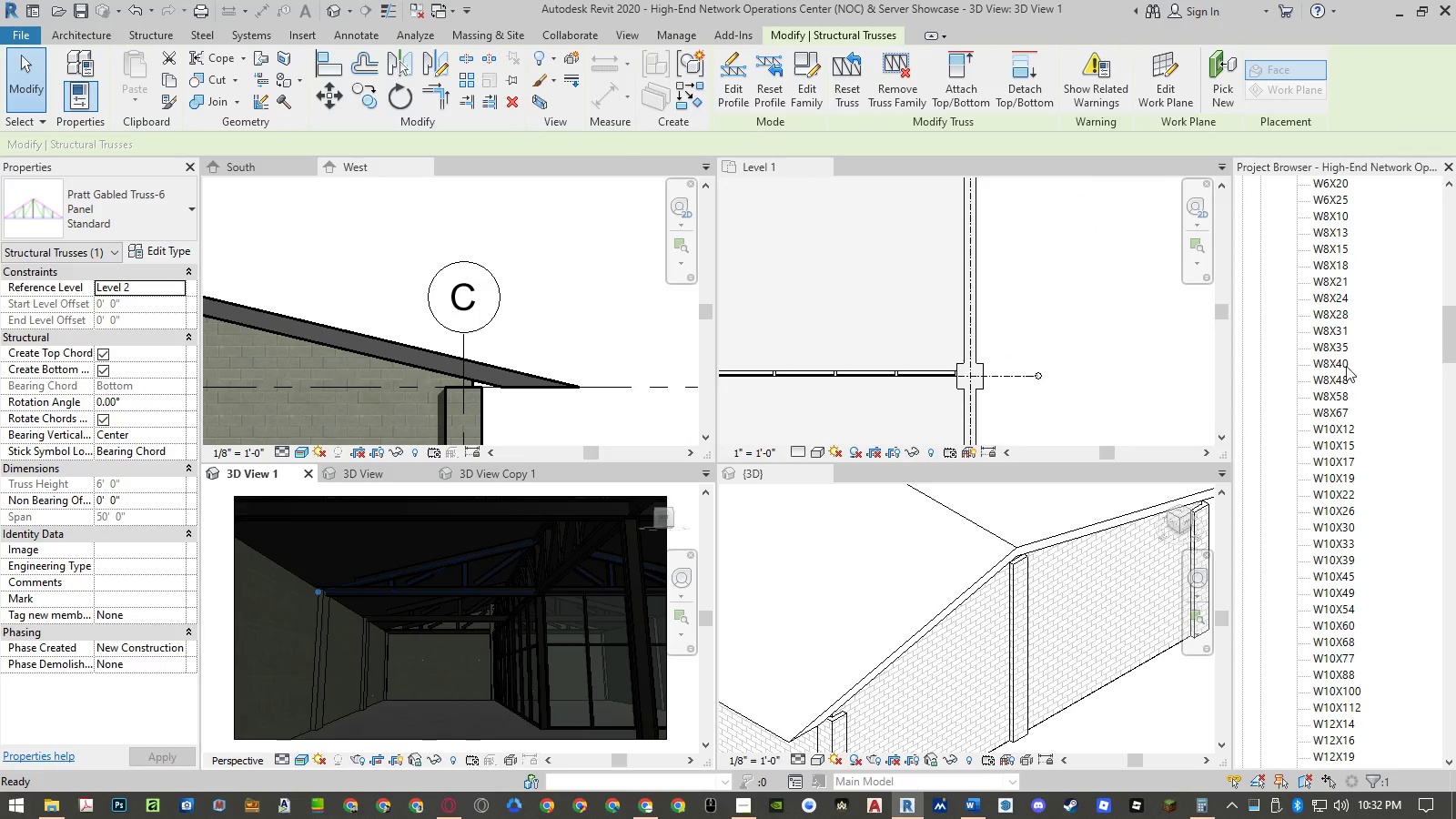 
double_click([1343, 360])
 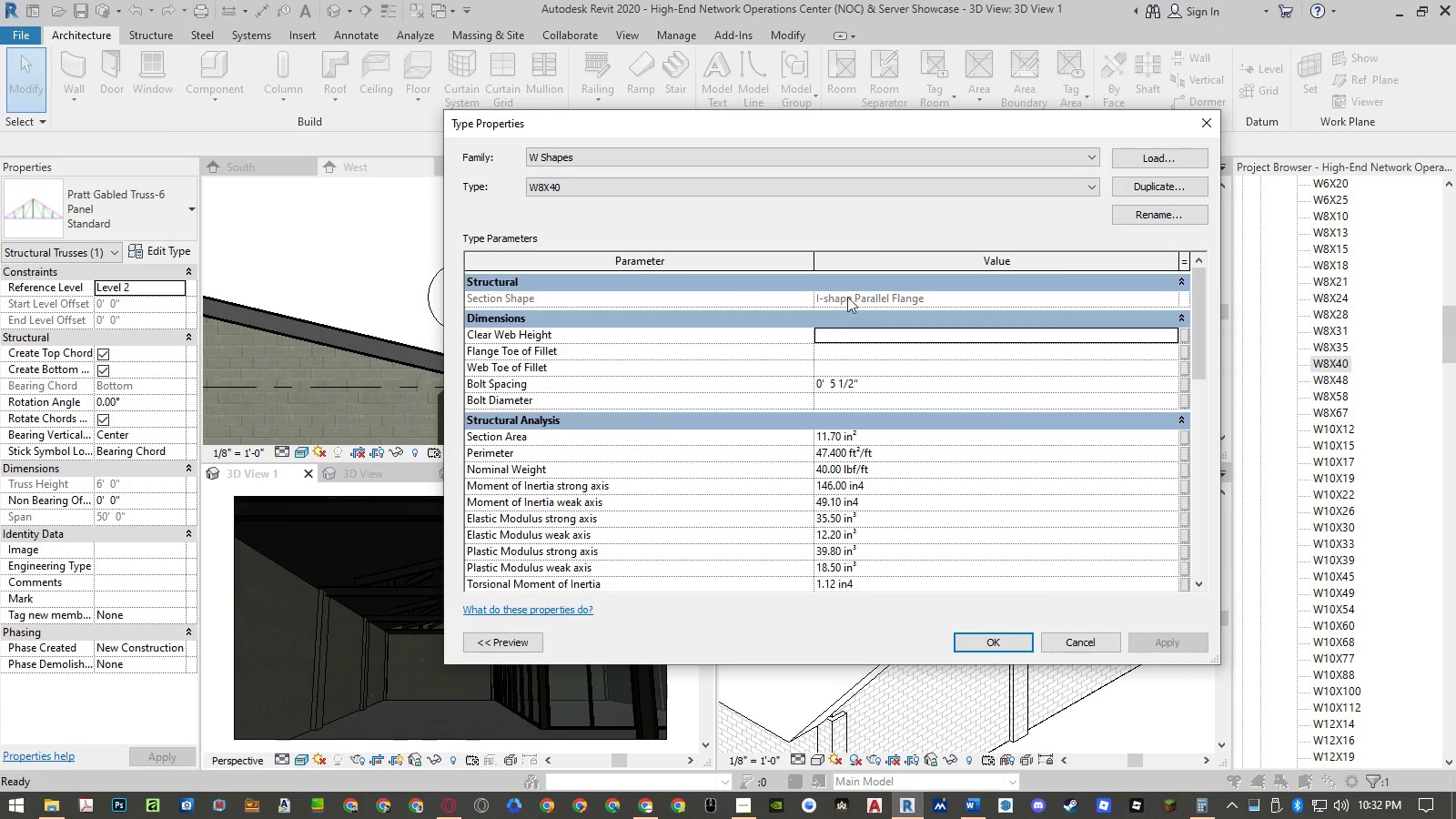 
left_click_drag(start_coordinate=[870, 124], to_coordinate=[810, 145])
 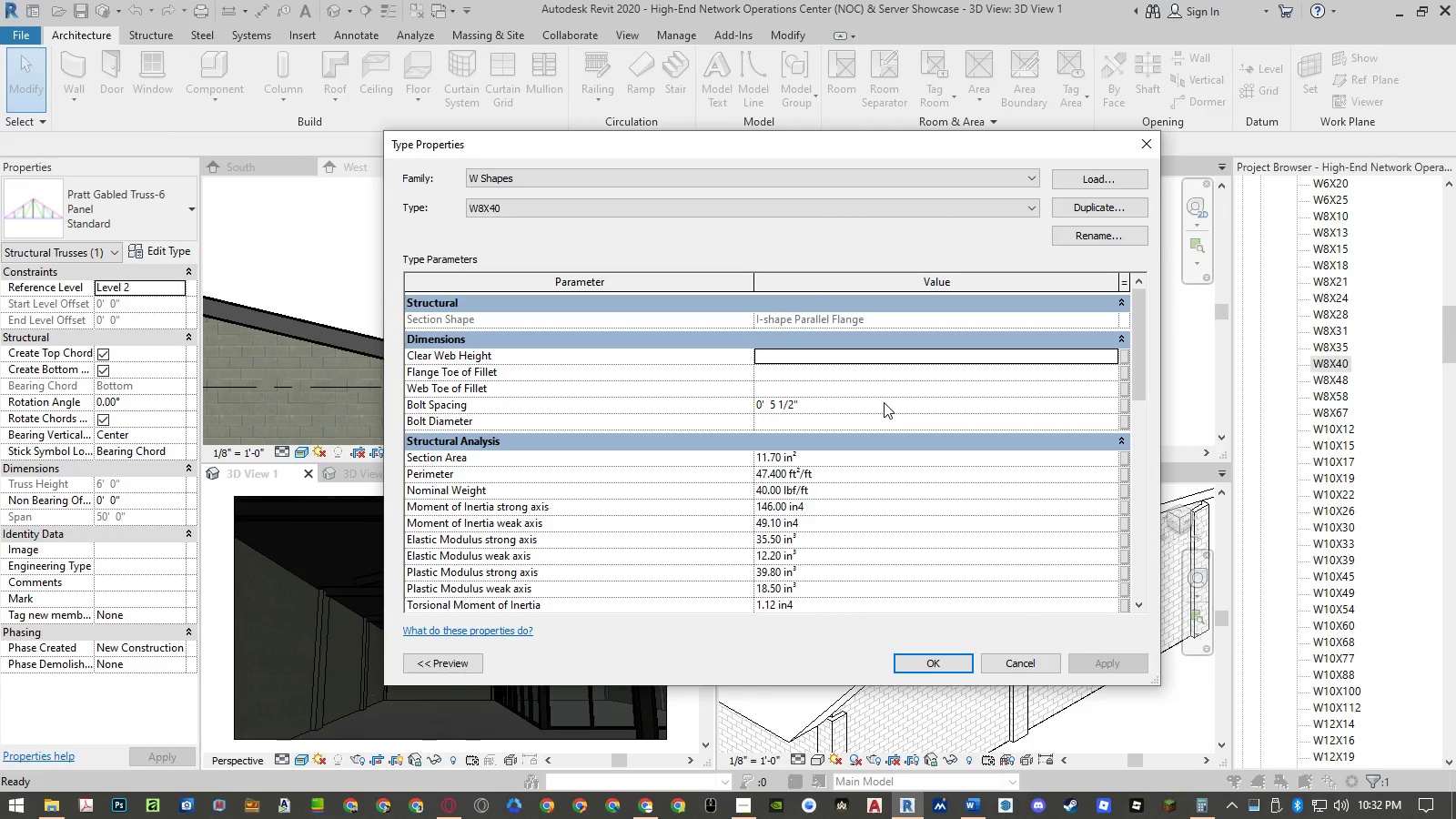 
scroll: coordinate [884, 402], scroll_direction: down, amount: 5.0
 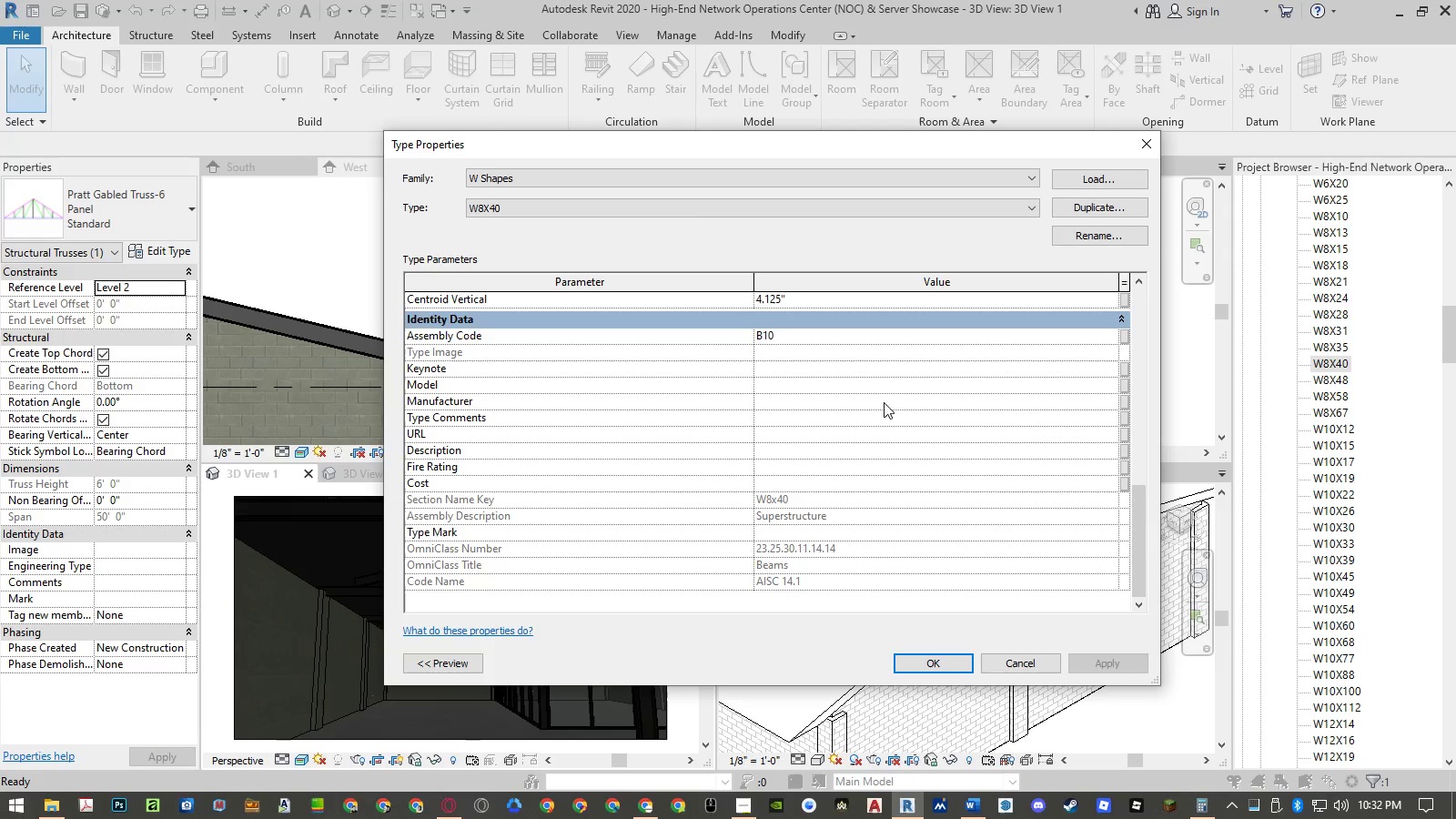 
scroll: coordinate [883, 406], scroll_direction: up, amount: 20.0
 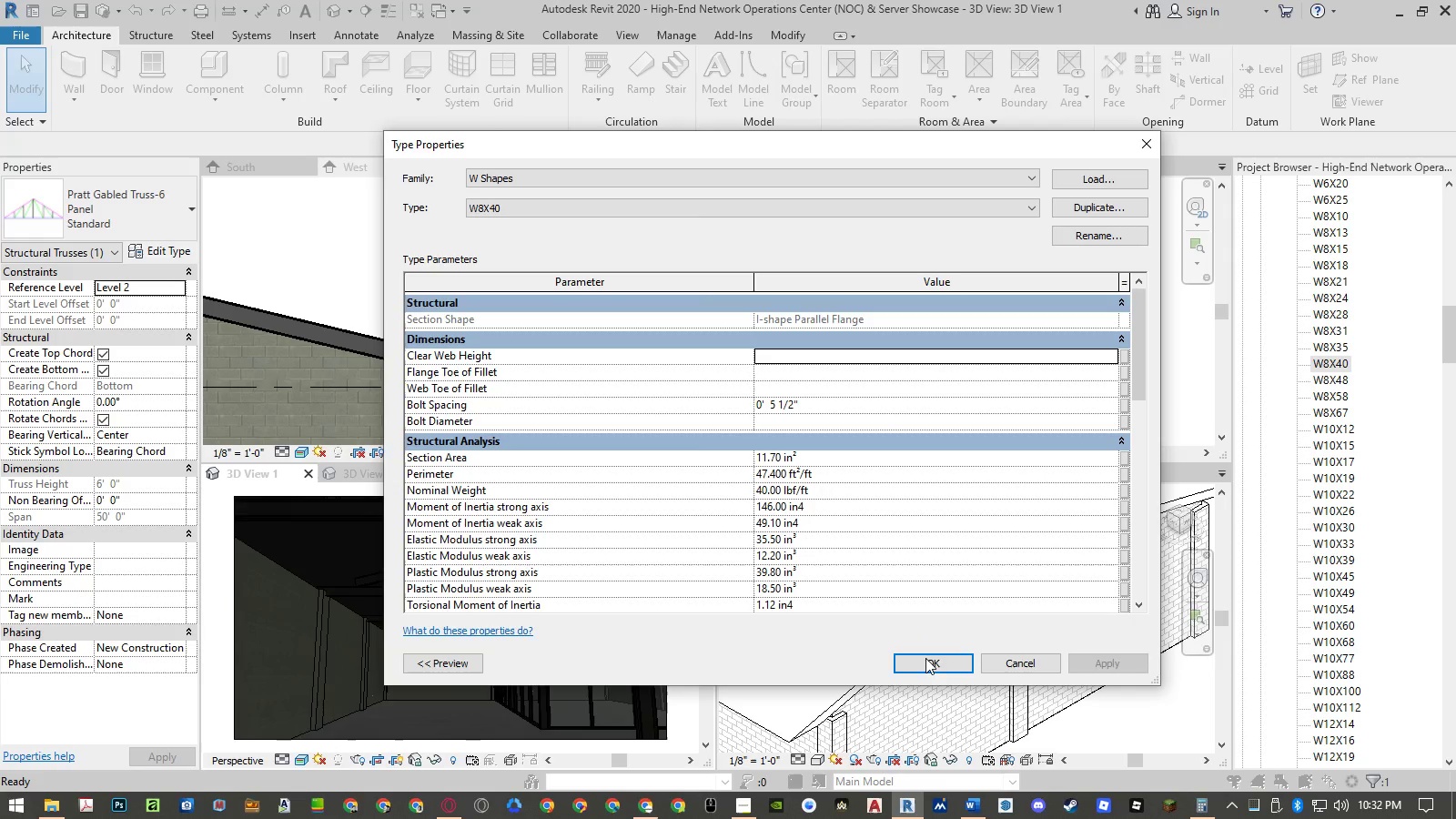 
left_click([925, 660])
 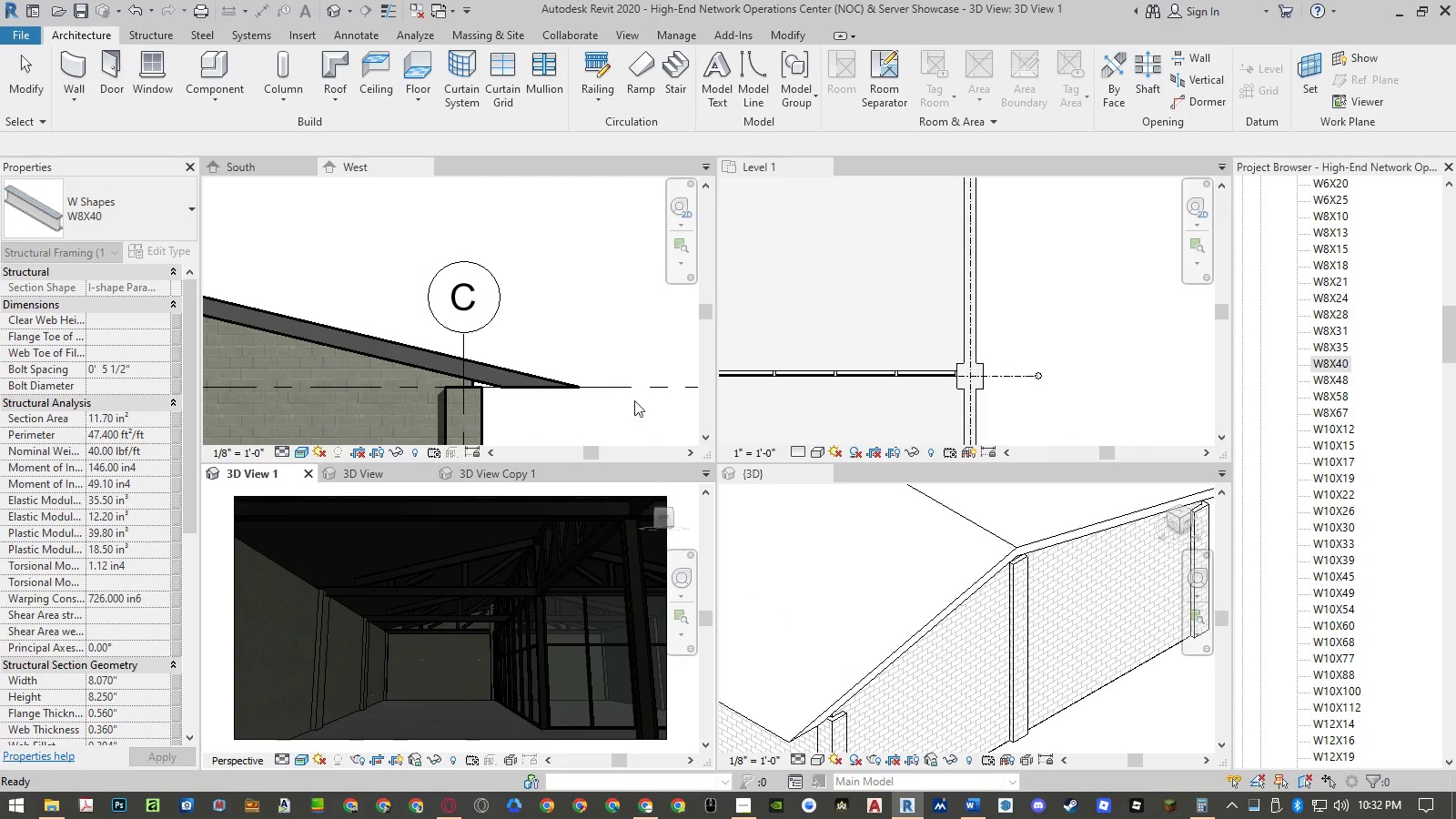 
wait(6.52)
 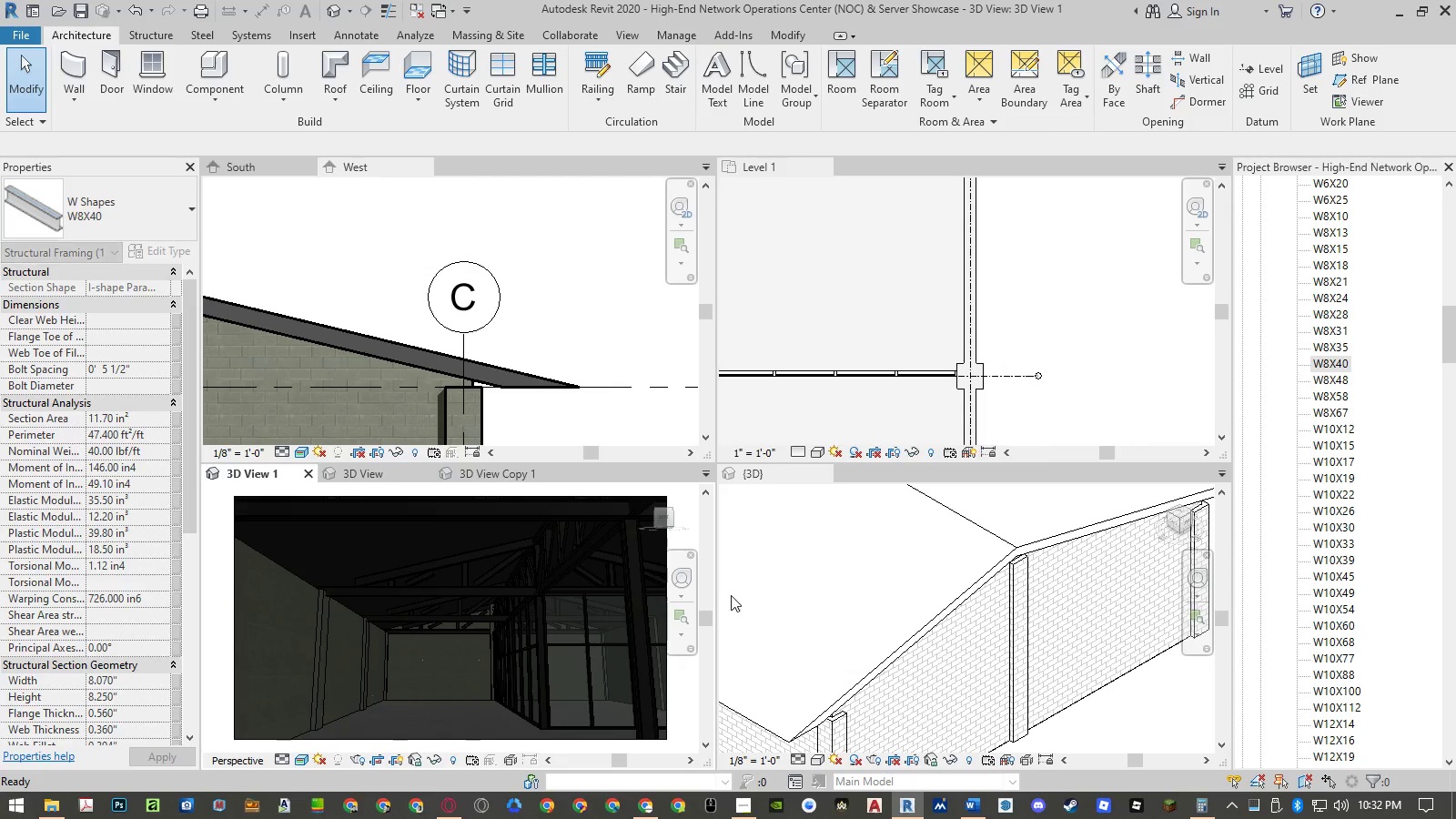 
left_click([835, 268])
 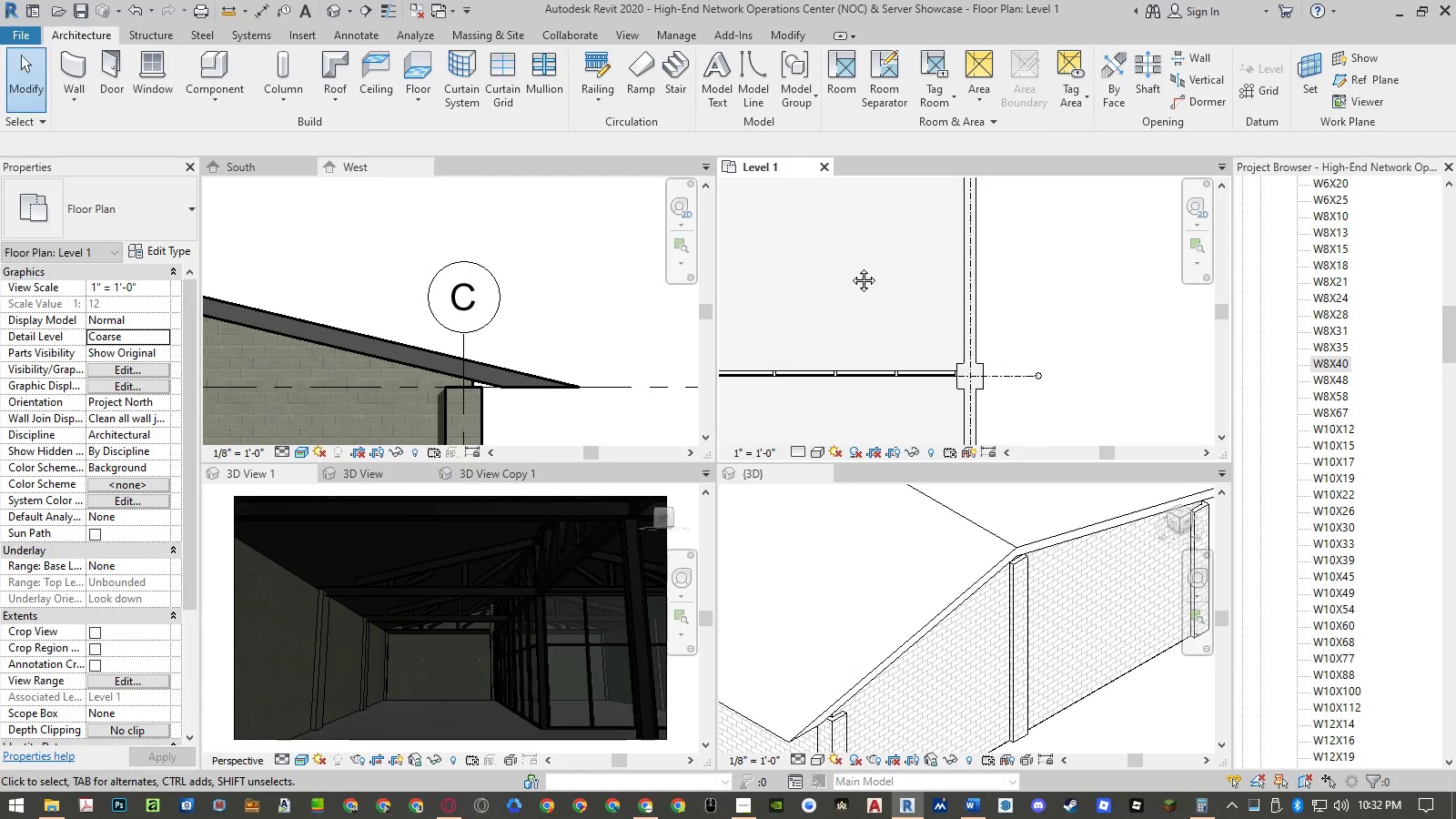 
double_click([850, 267])
 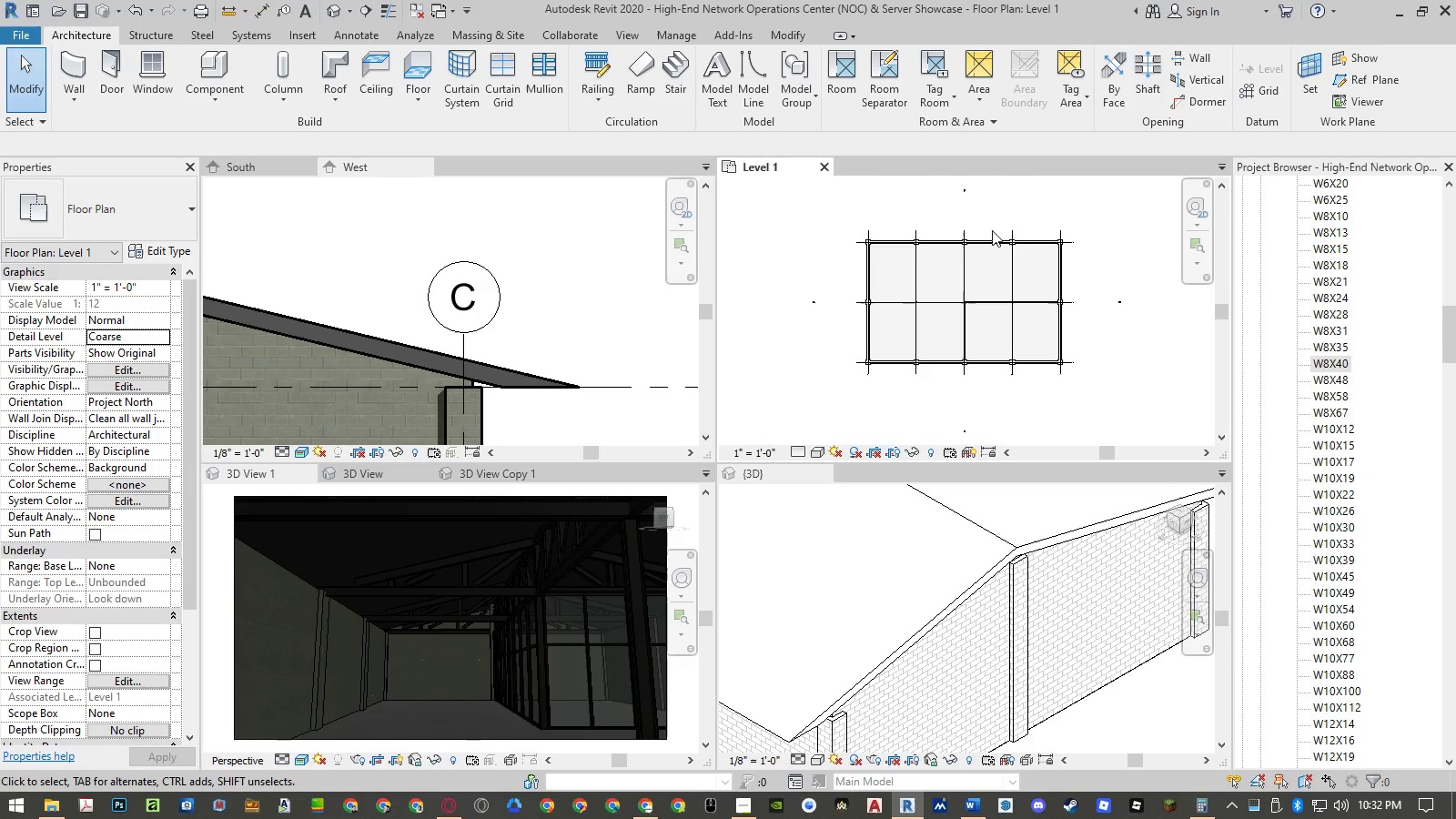 
scroll: coordinate [1004, 310], scroll_direction: up, amount: 6.0
 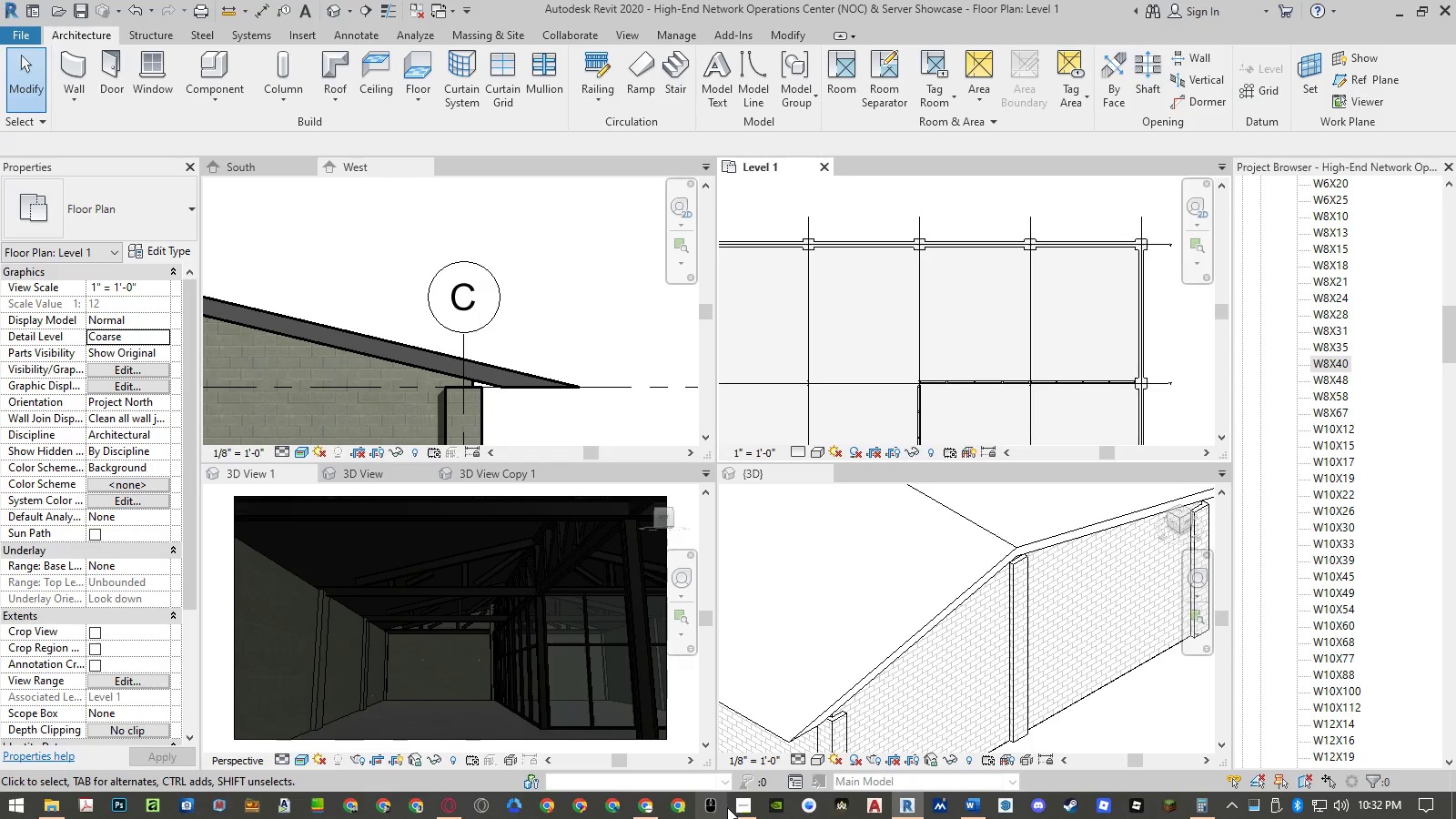 
left_click([734, 805])